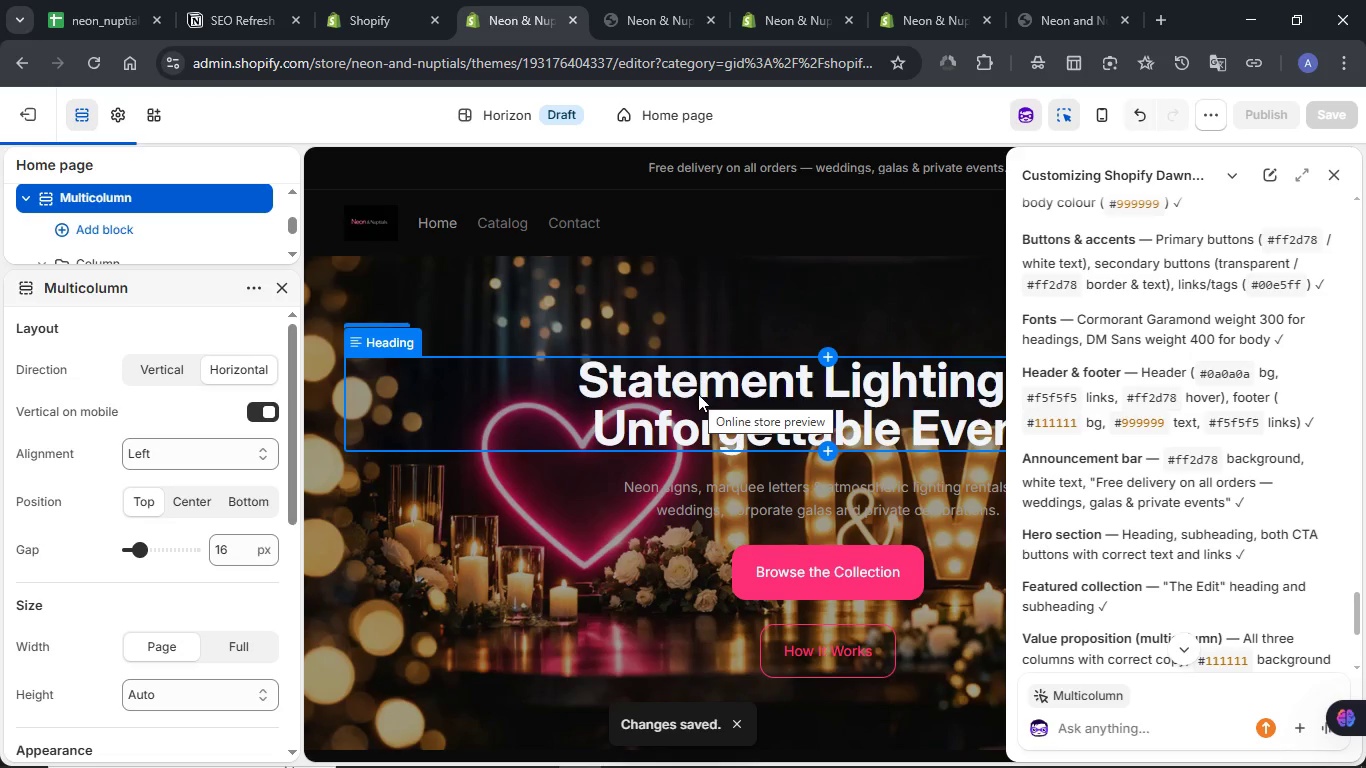 
left_click([621, 168])
 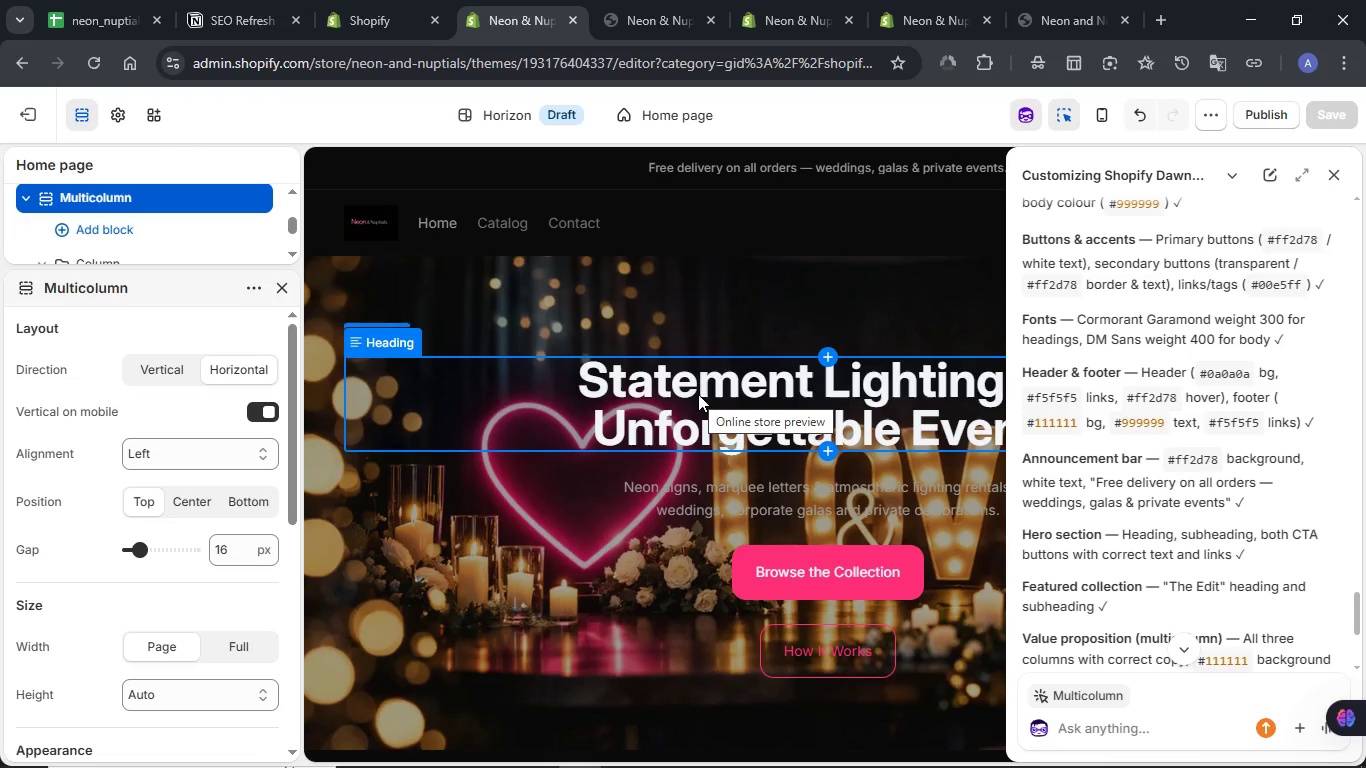 
left_click([420, 166])
 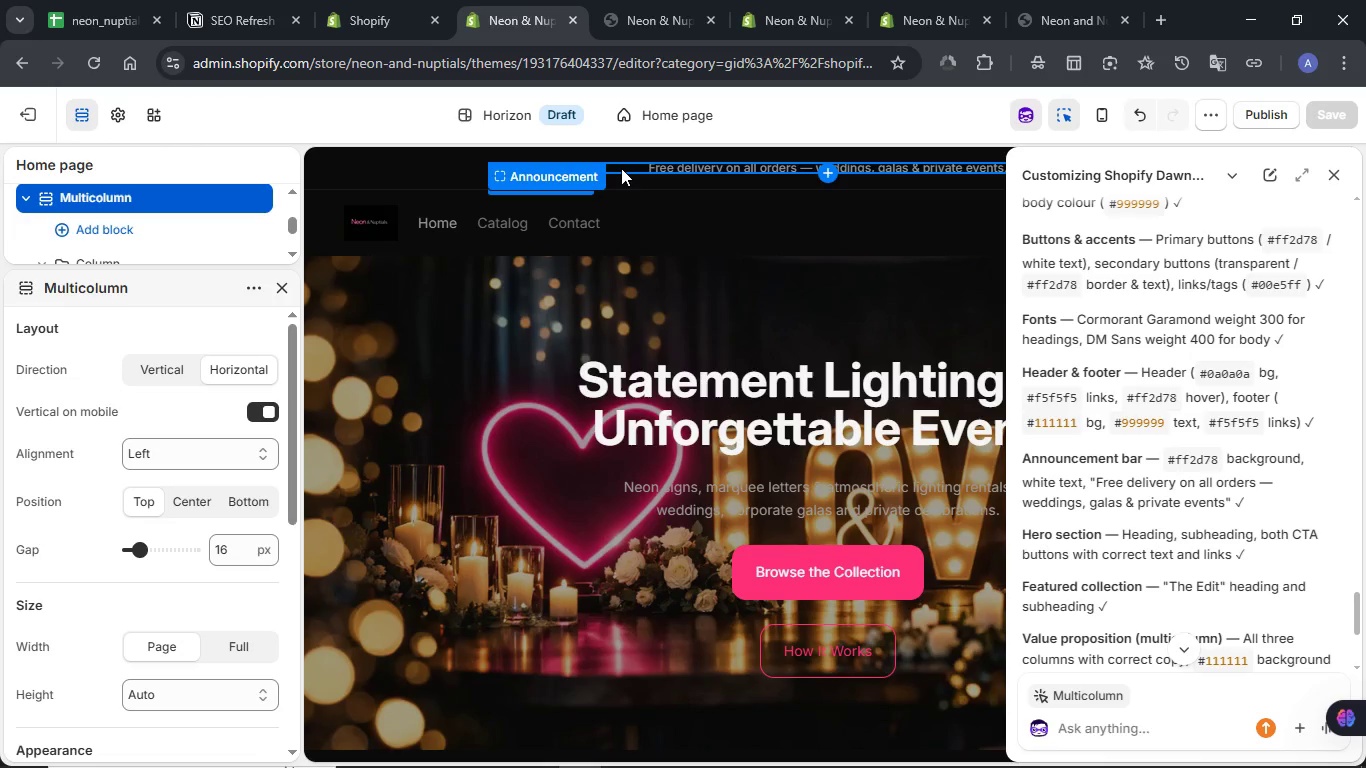 
wait(10.09)
 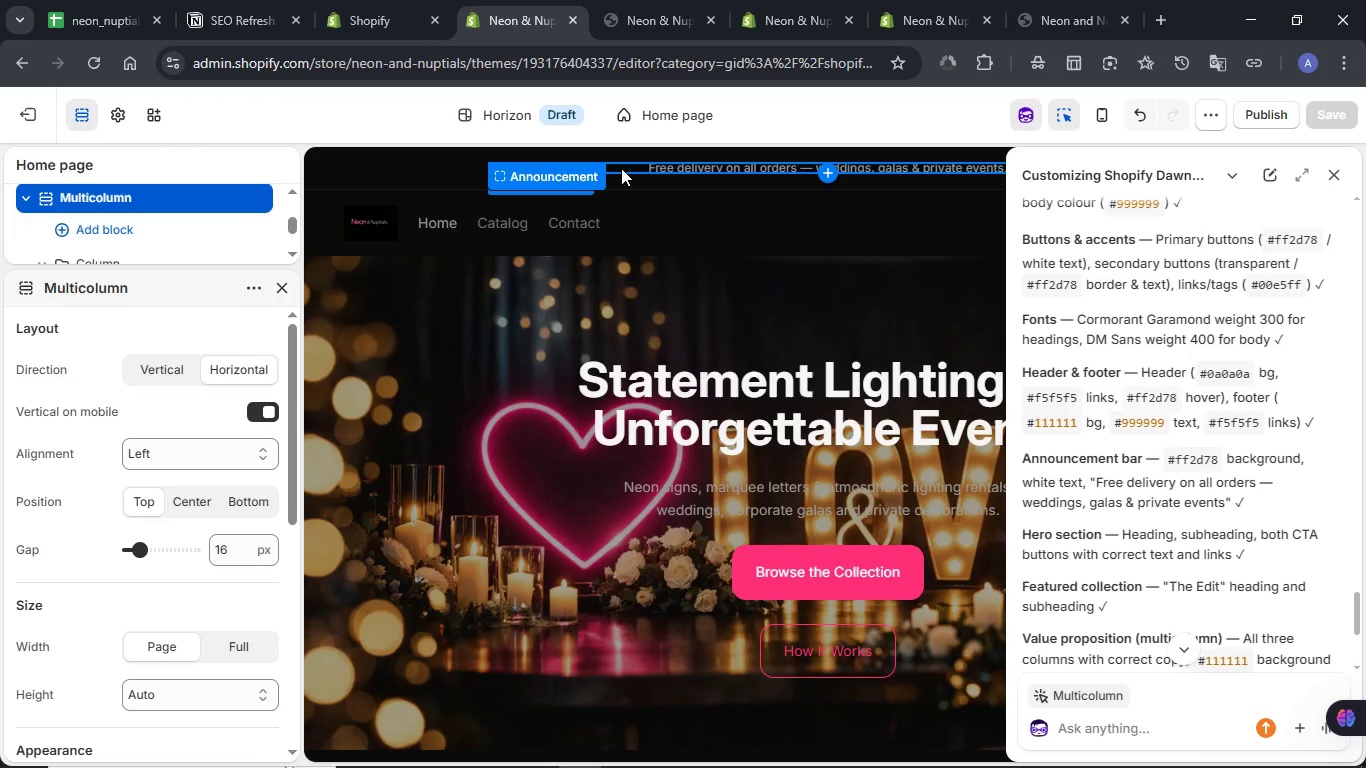 
left_click([261, 485])
 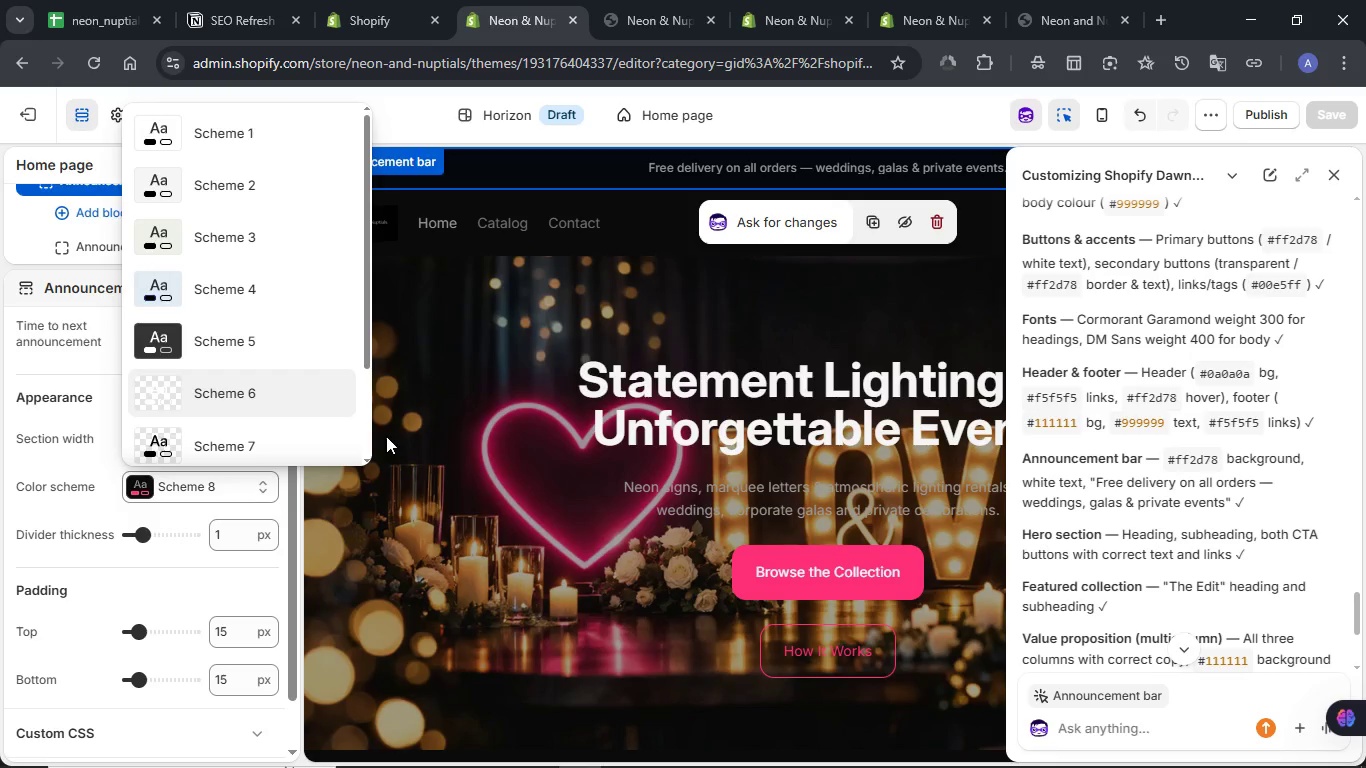 
left_click([463, 446])
 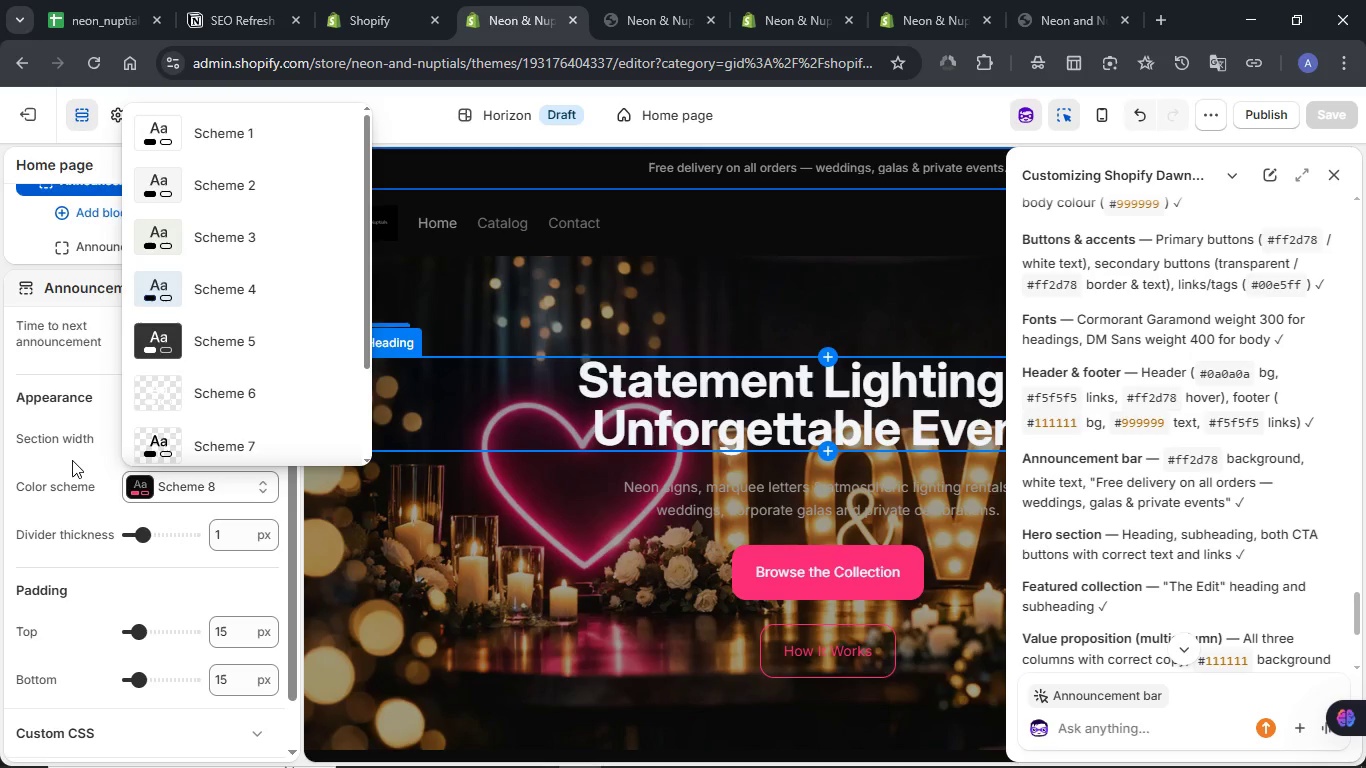 
scroll: coordinate [72, 460], scroll_direction: down, amount: 1.0
 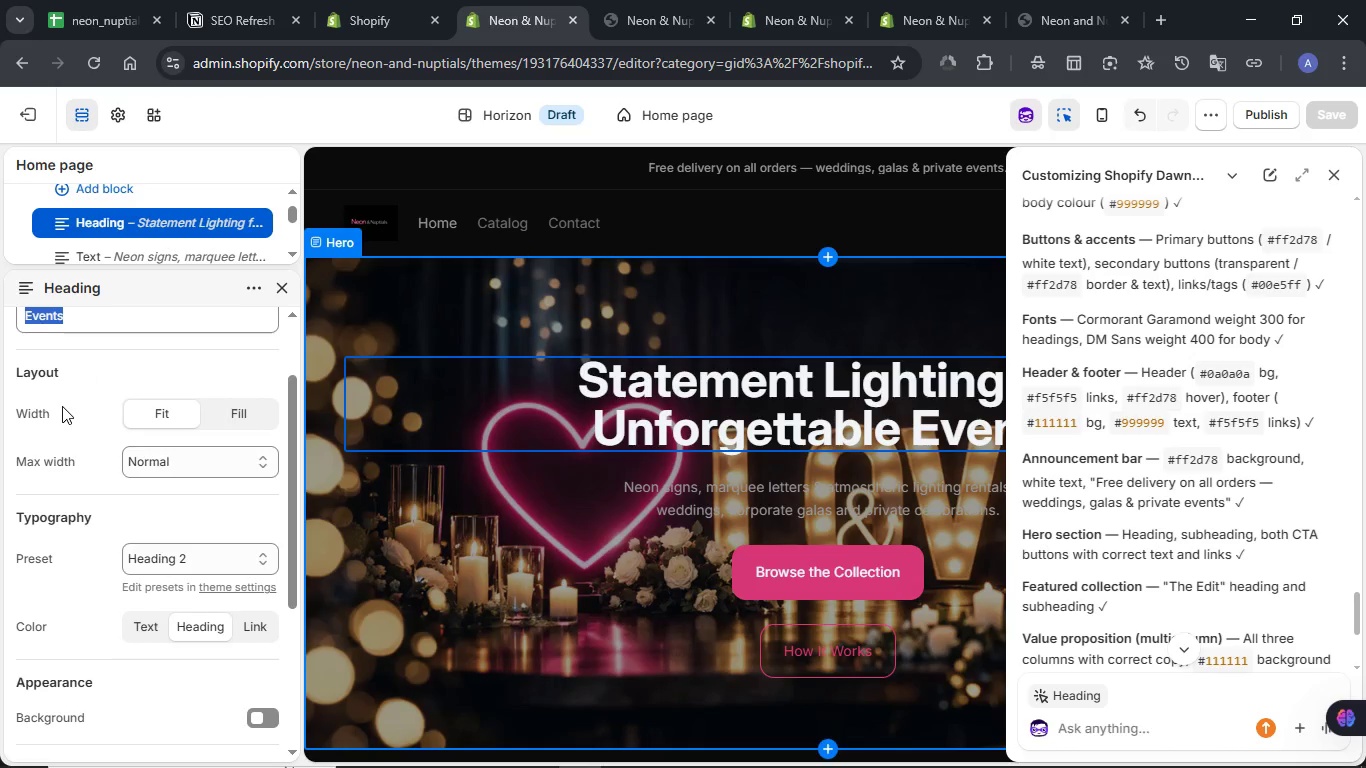 
left_click([730, 159])
 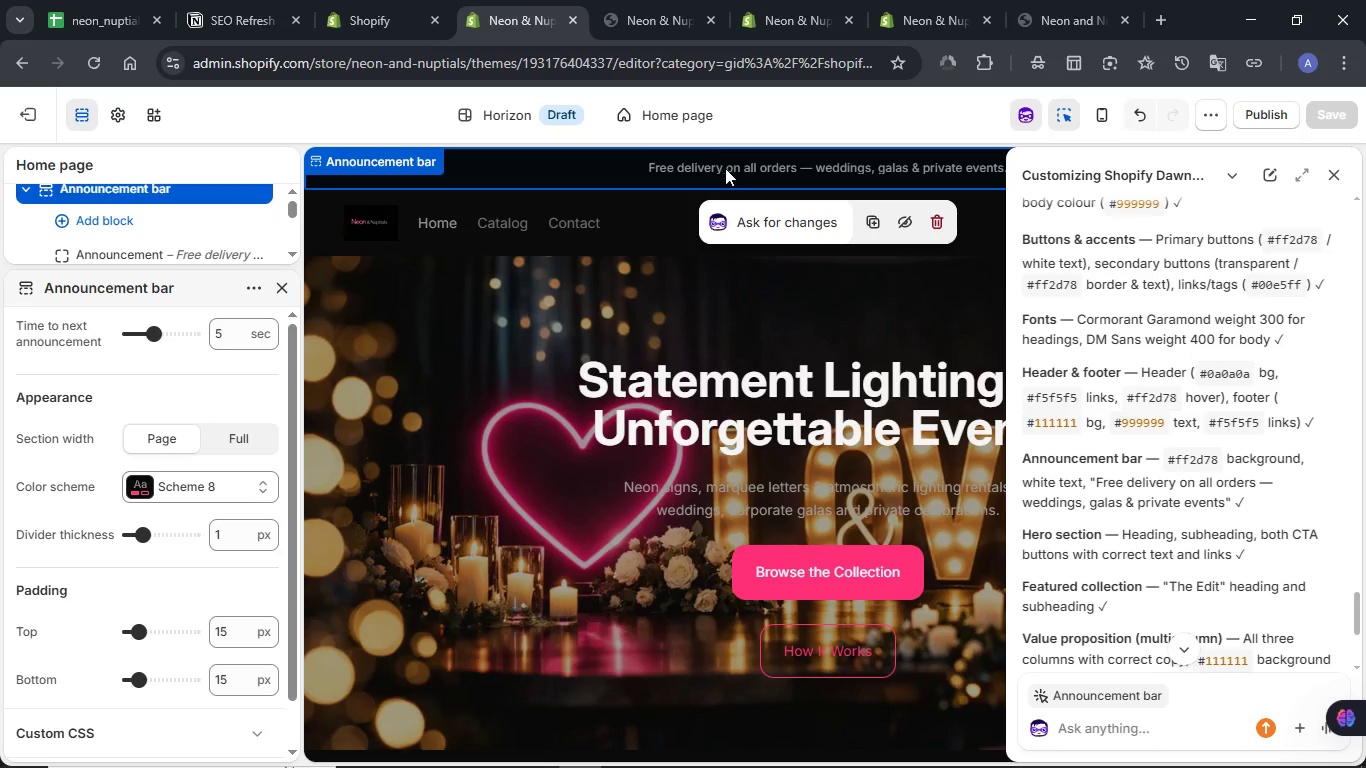 
scroll: coordinate [720, 365], scroll_direction: down, amount: 1.0
 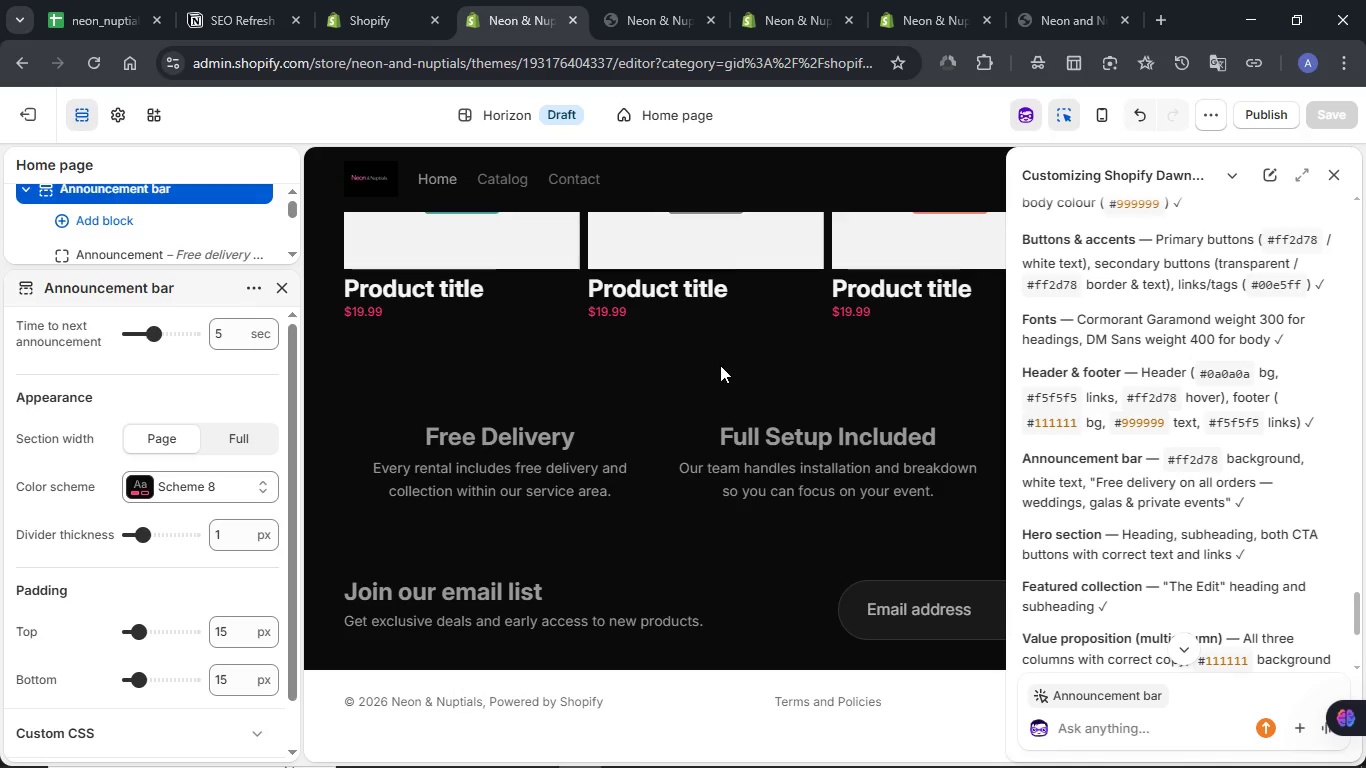 
left_click([1266, 120])
 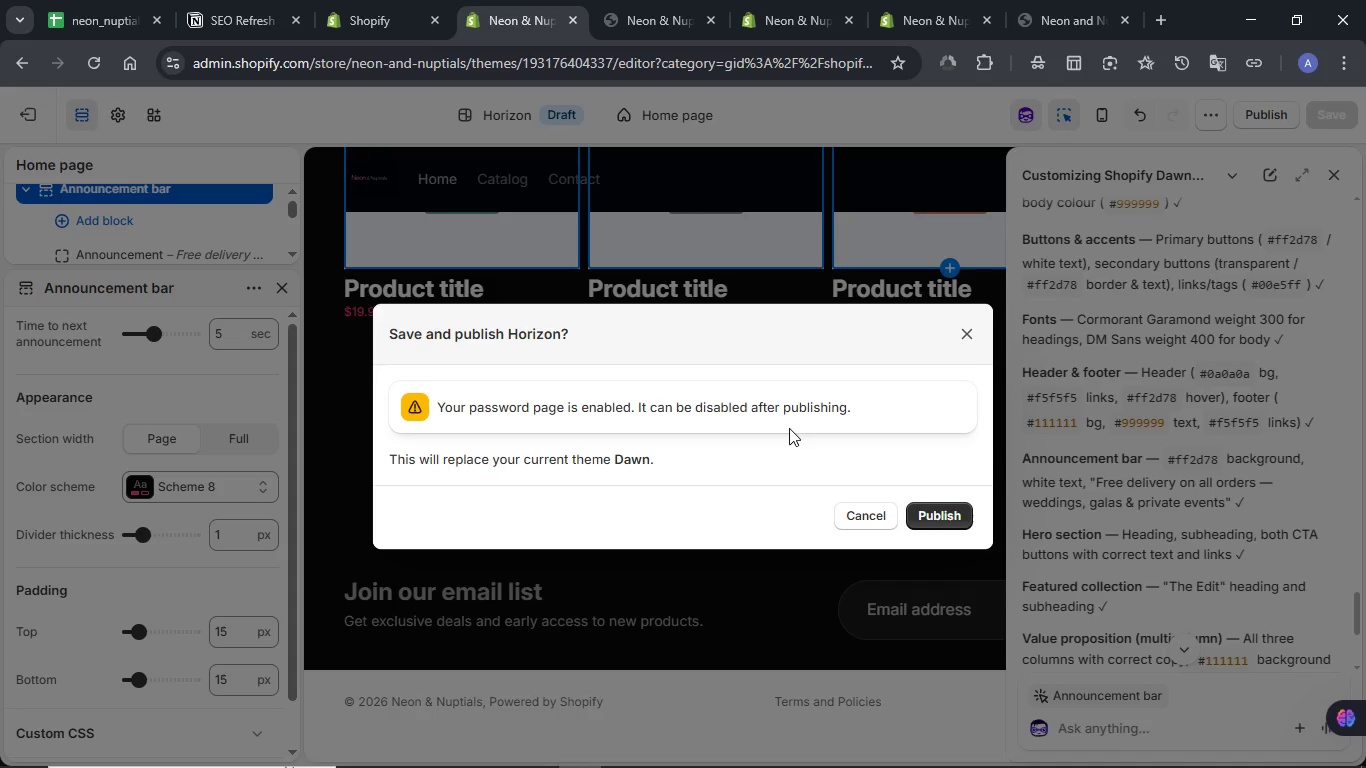 
left_click([933, 512])
 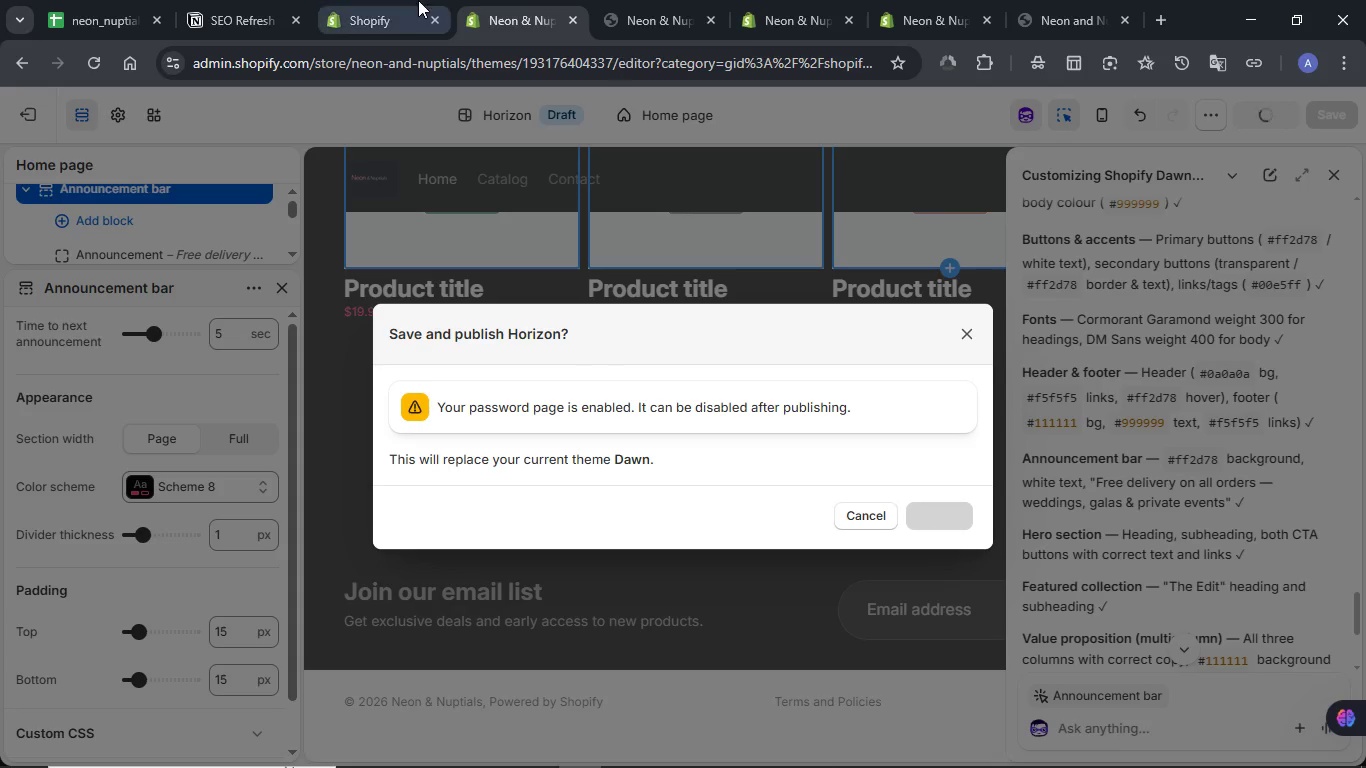 
mouse_move([393, 7])
 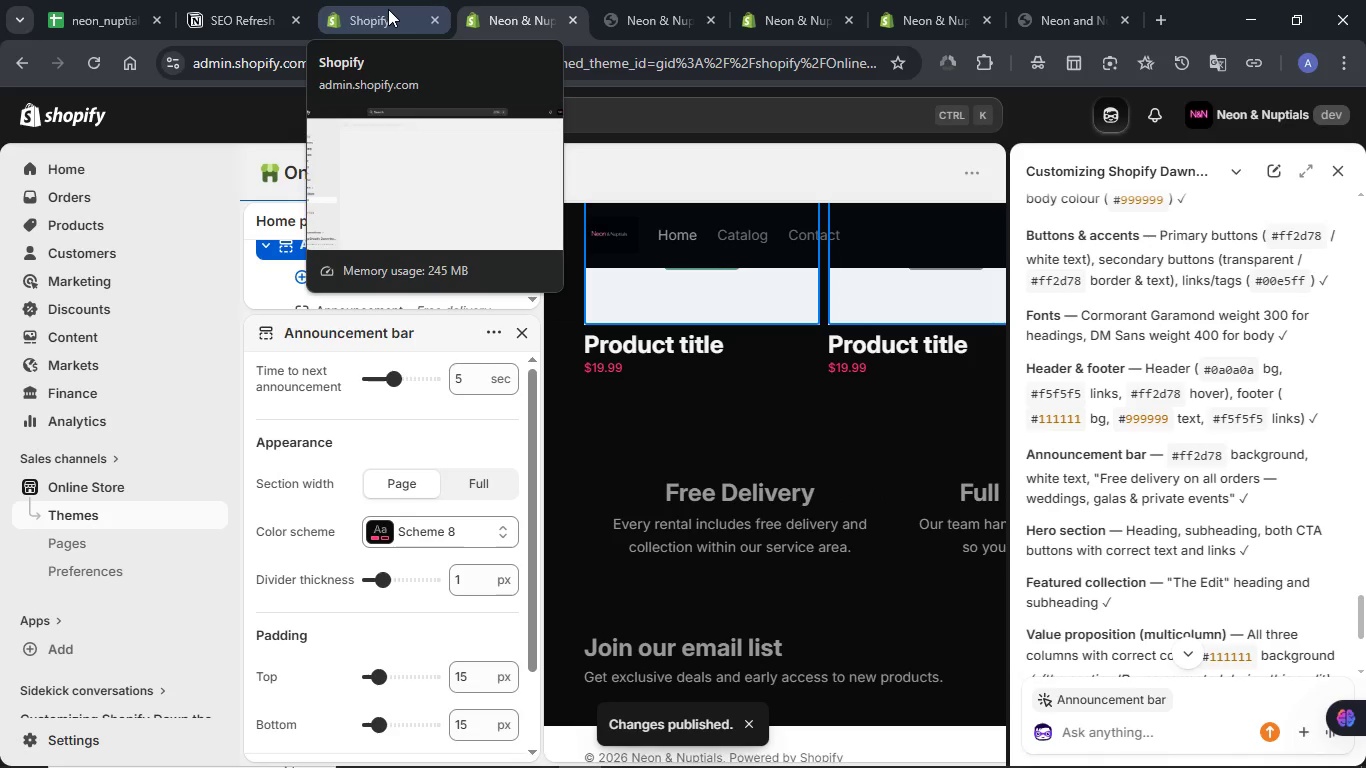 
left_click([388, 9])
 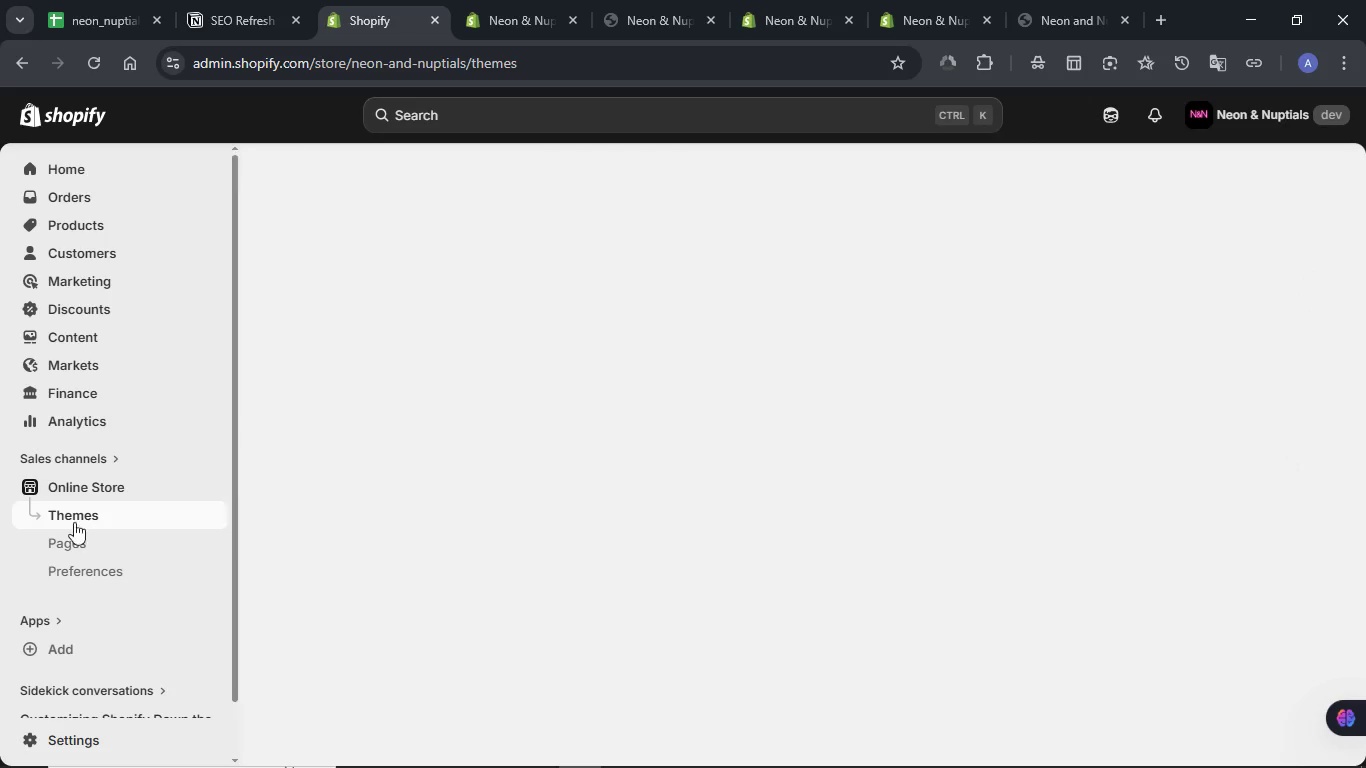 
left_click([65, 519])
 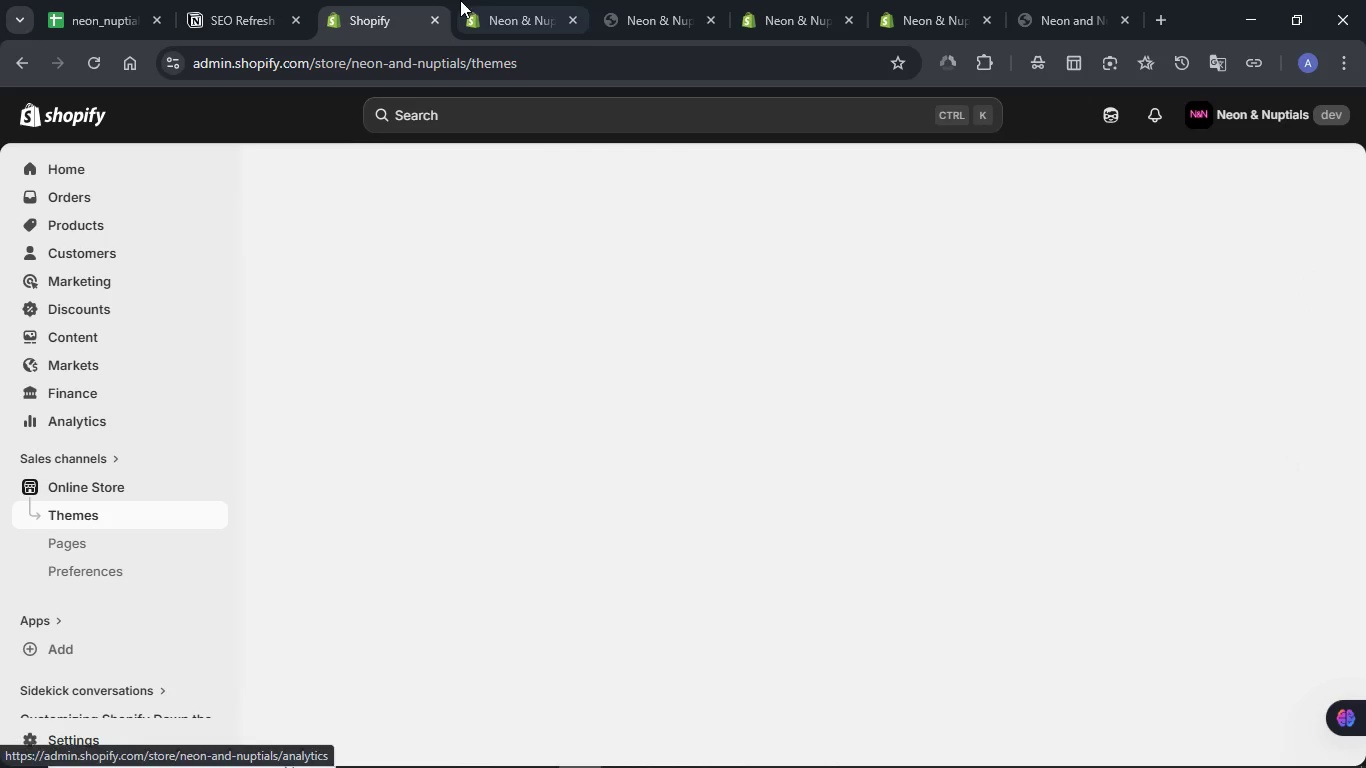 
left_click([497, 0])
 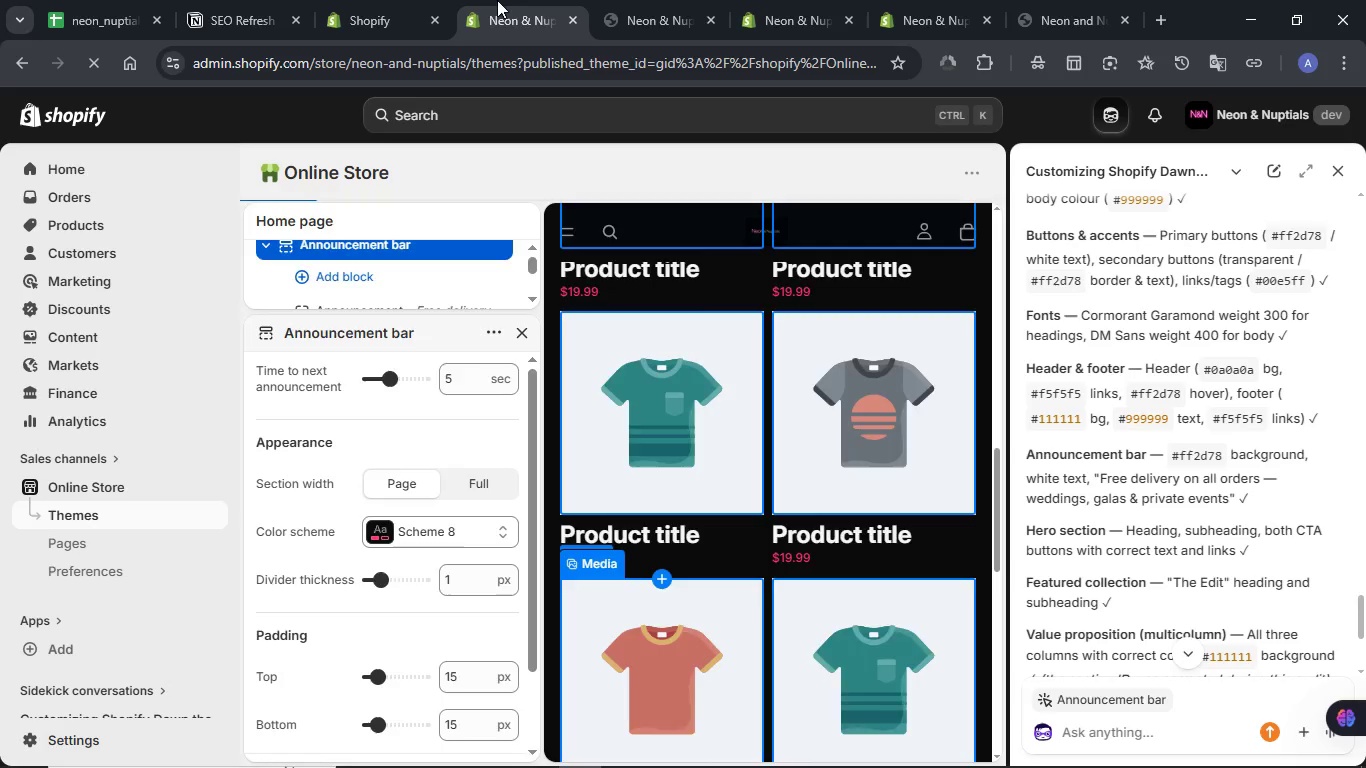 
left_click([668, 4])
 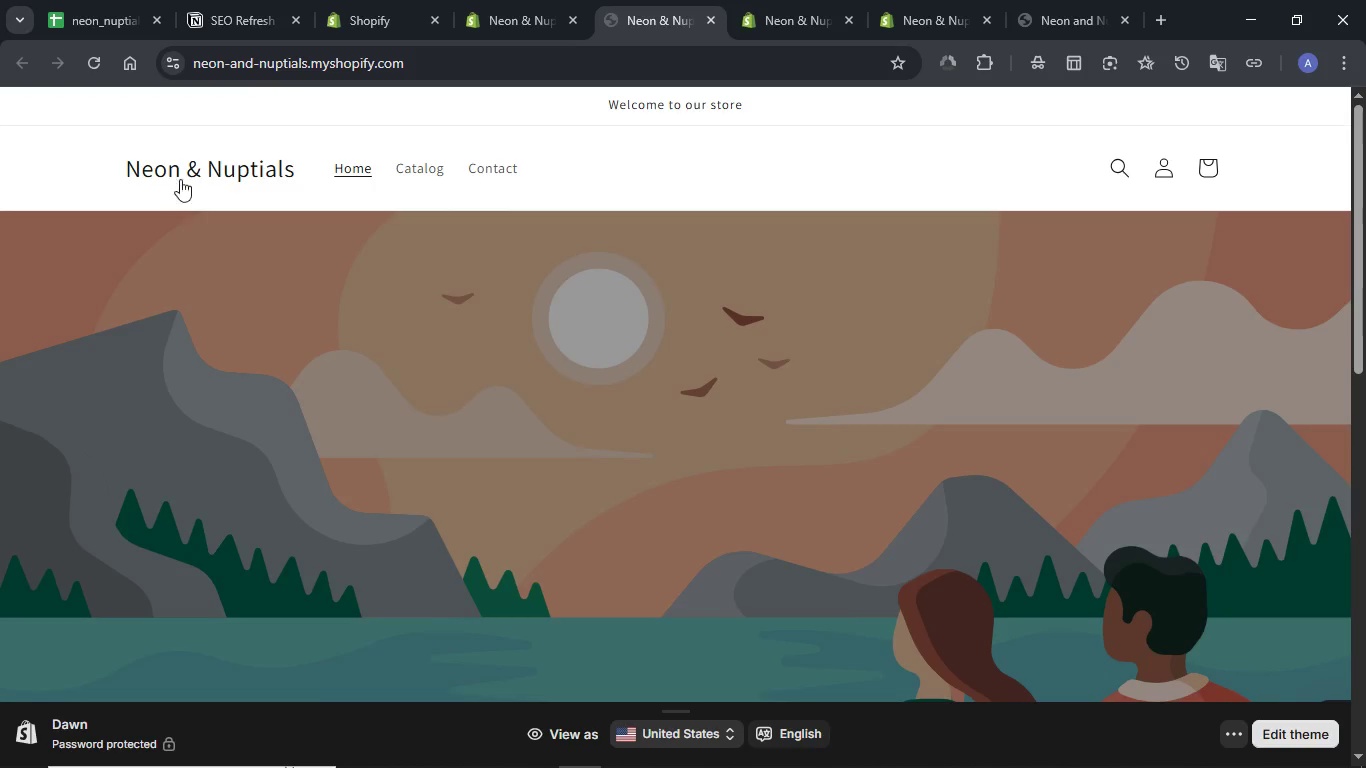 
left_click([184, 173])
 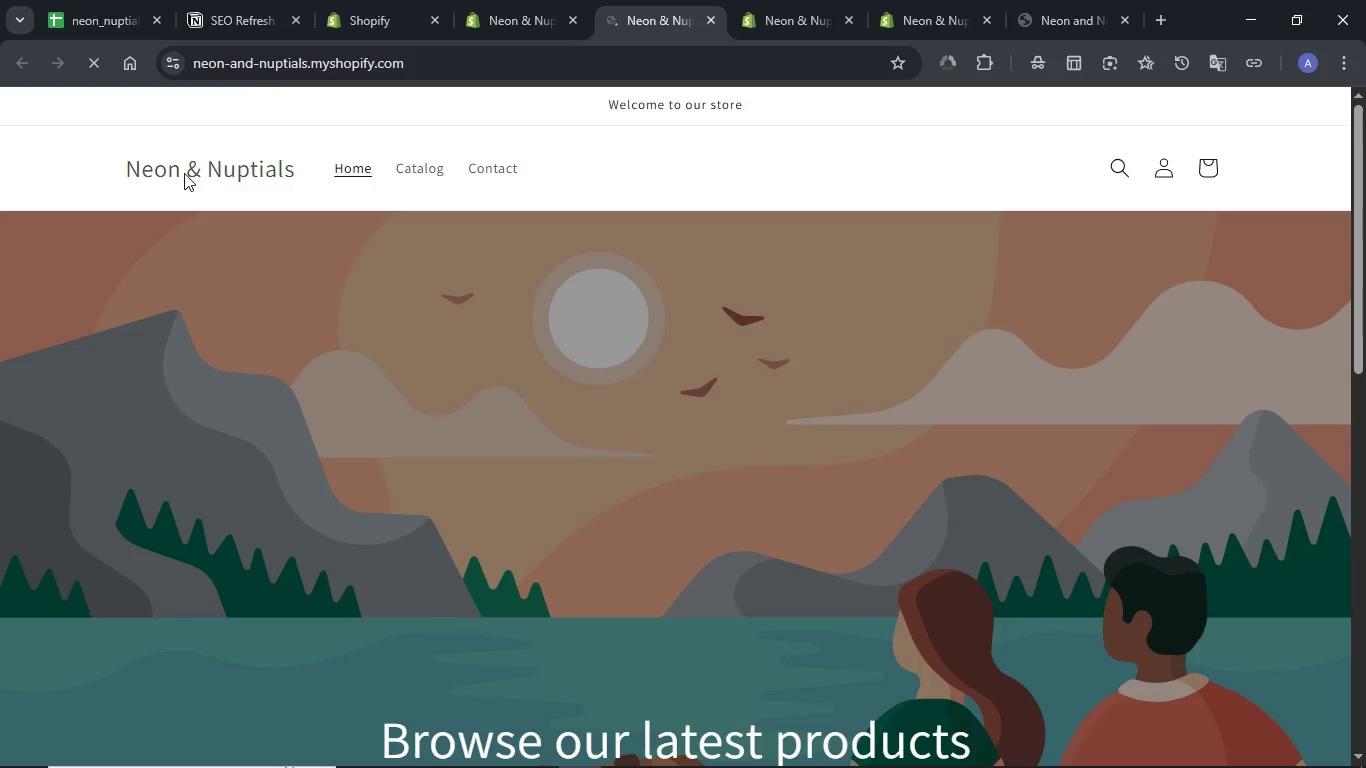 
wait(7.27)
 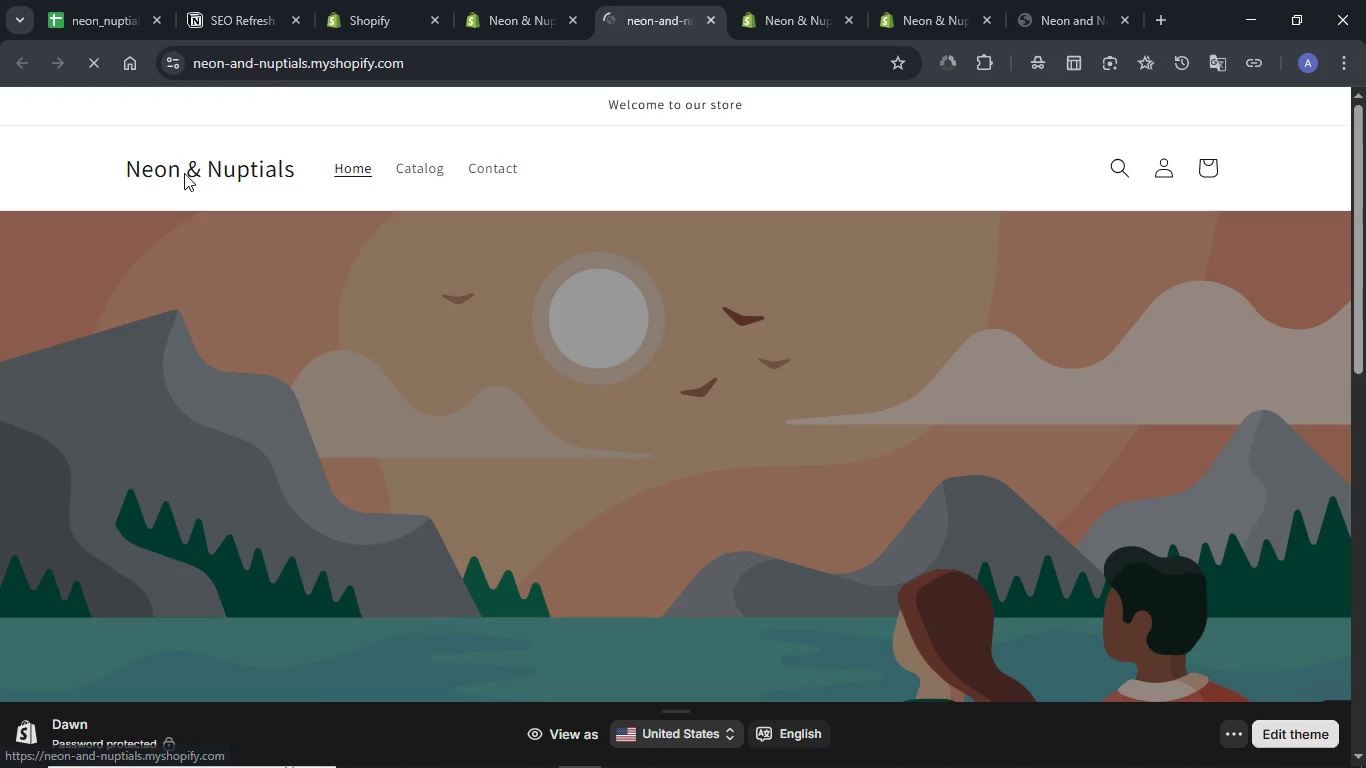 
scroll: coordinate [641, 266], scroll_direction: down, amount: 18.0
 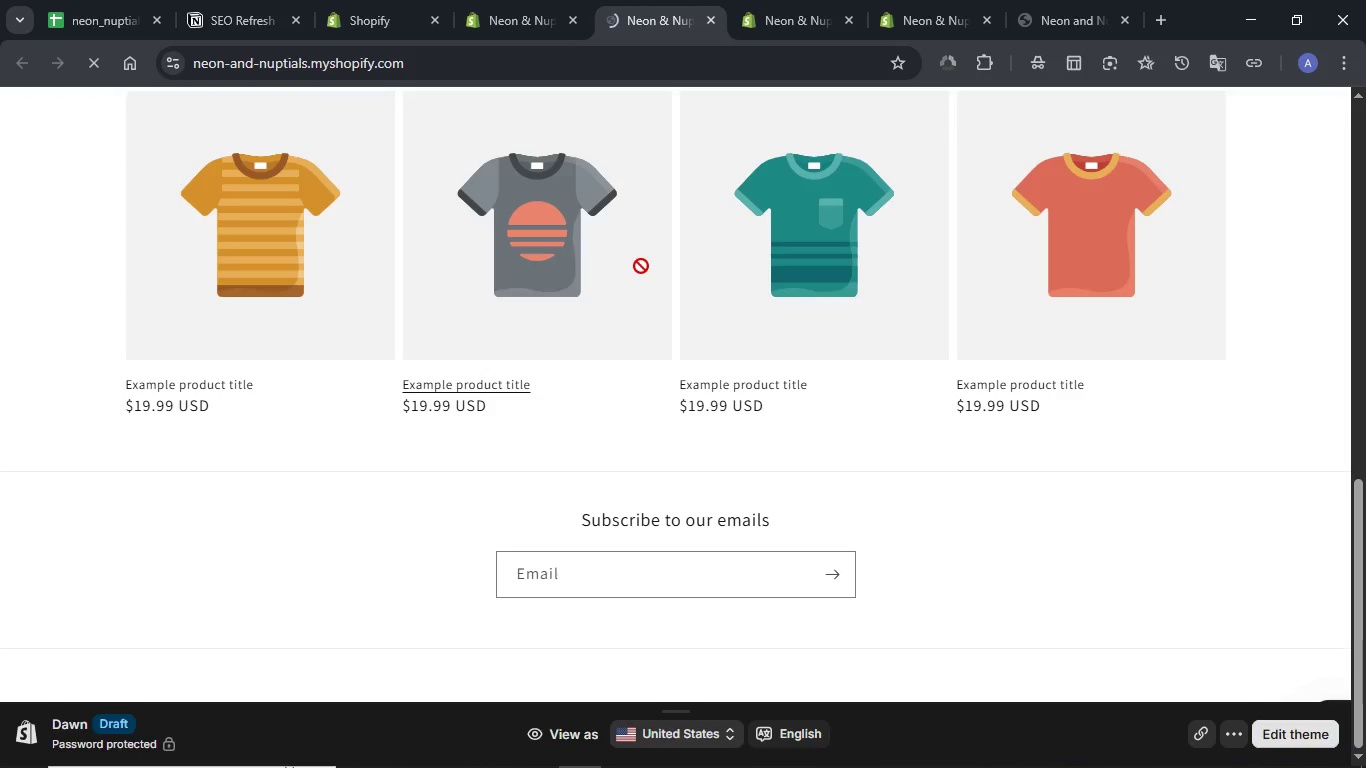 
scroll: coordinate [641, 266], scroll_direction: up, amount: 5.0
 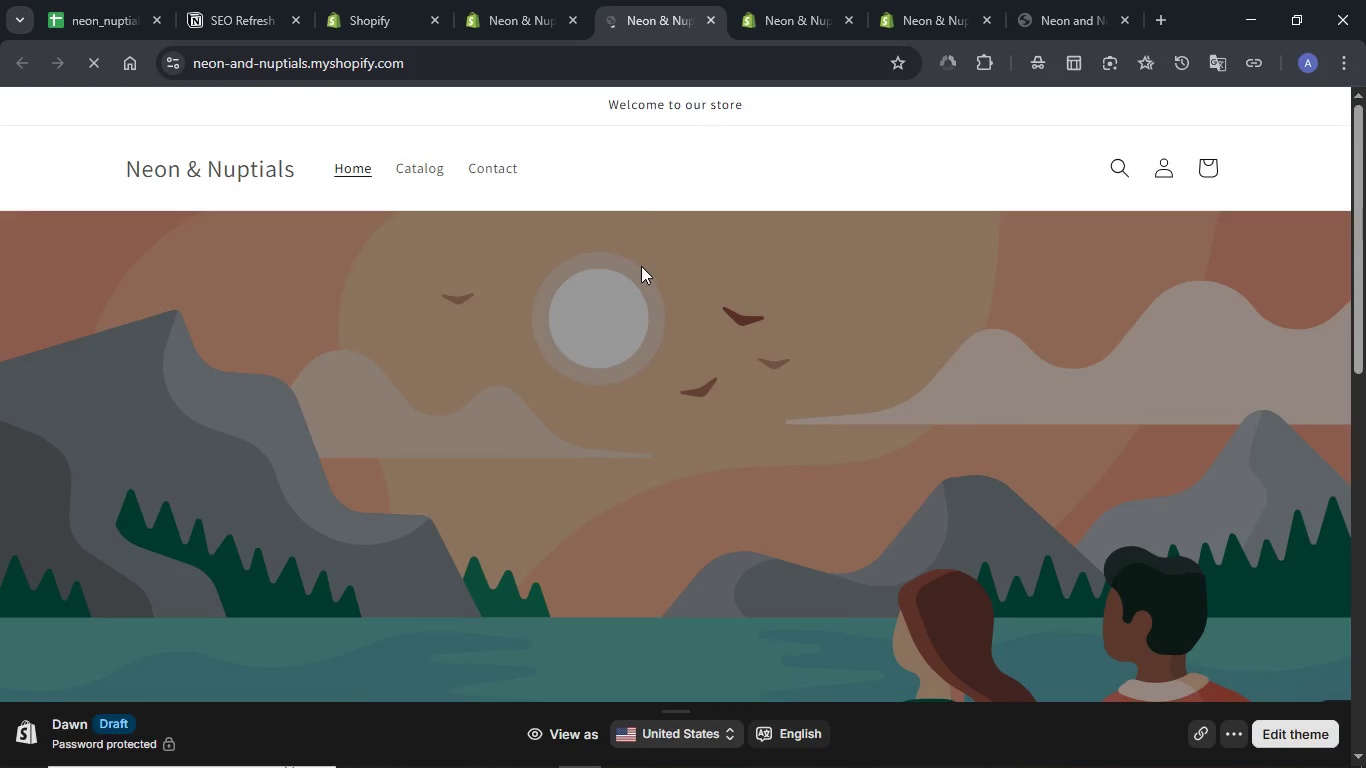 
left_click([502, 1])
 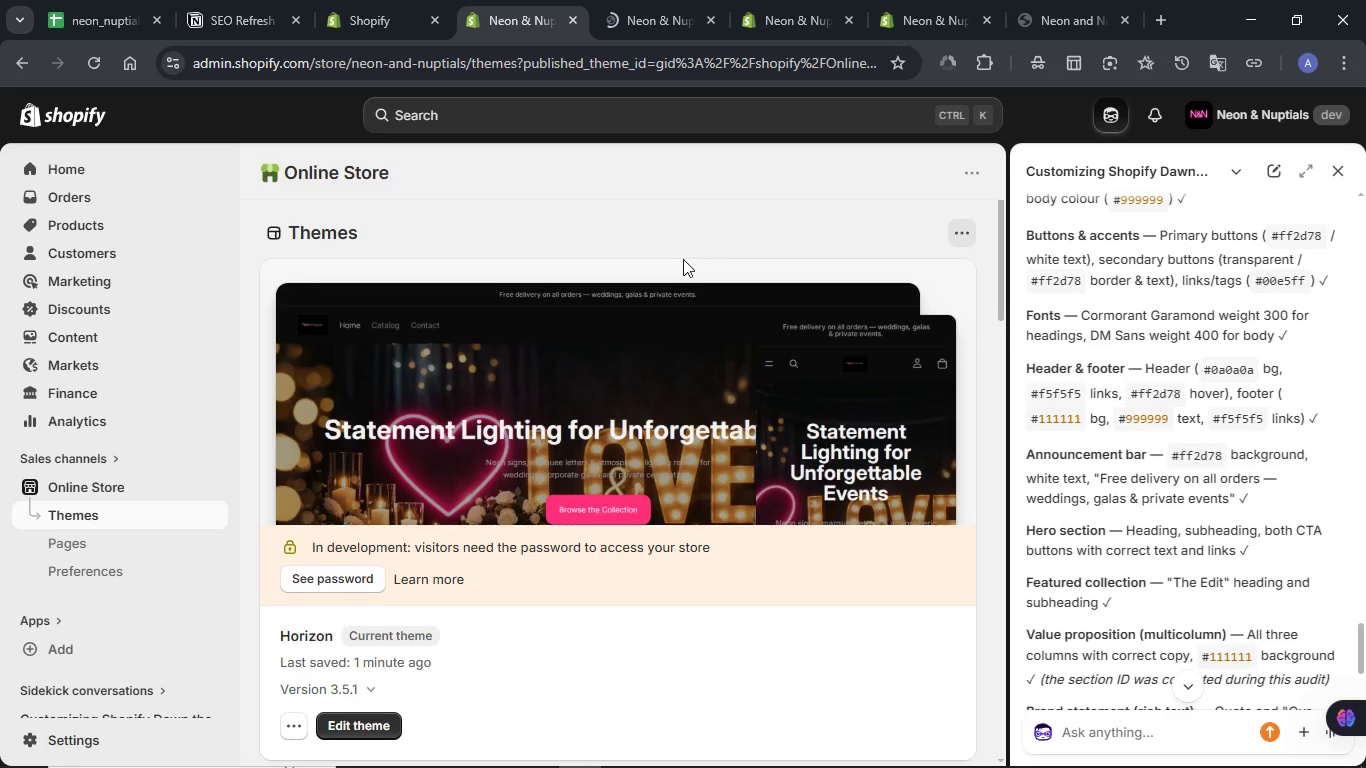 
scroll: coordinate [683, 259], scroll_direction: down, amount: 1.0
 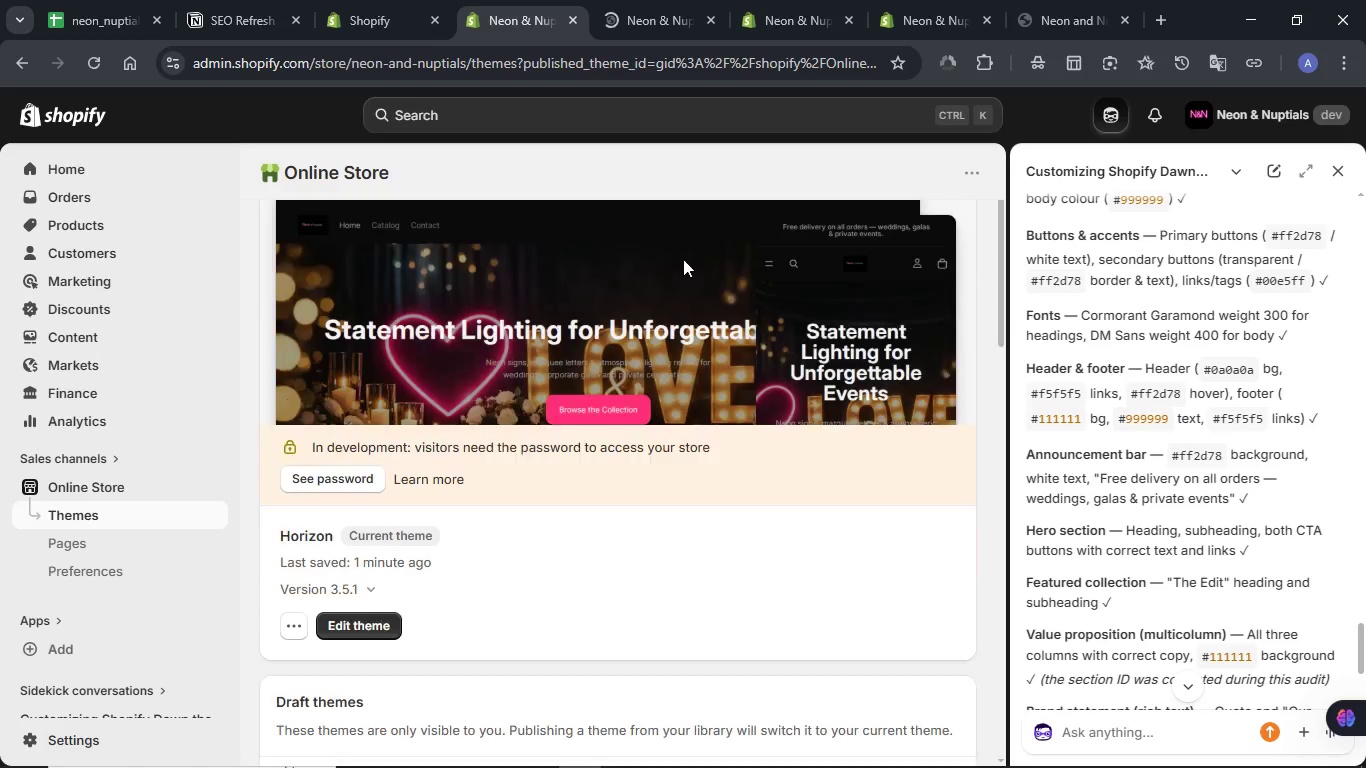 
scroll: coordinate [683, 259], scroll_direction: up, amount: 2.0
 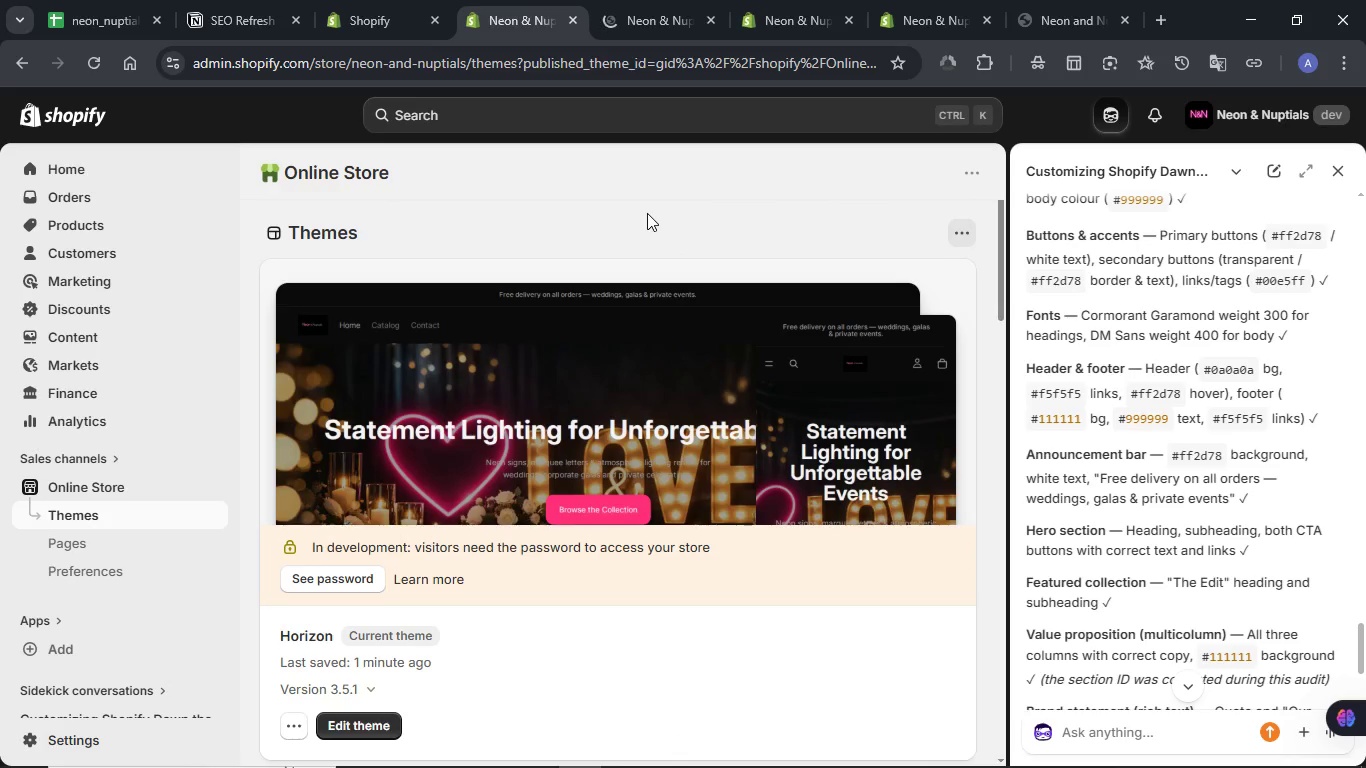 
scroll: coordinate [634, 317], scroll_direction: down, amount: 4.0
 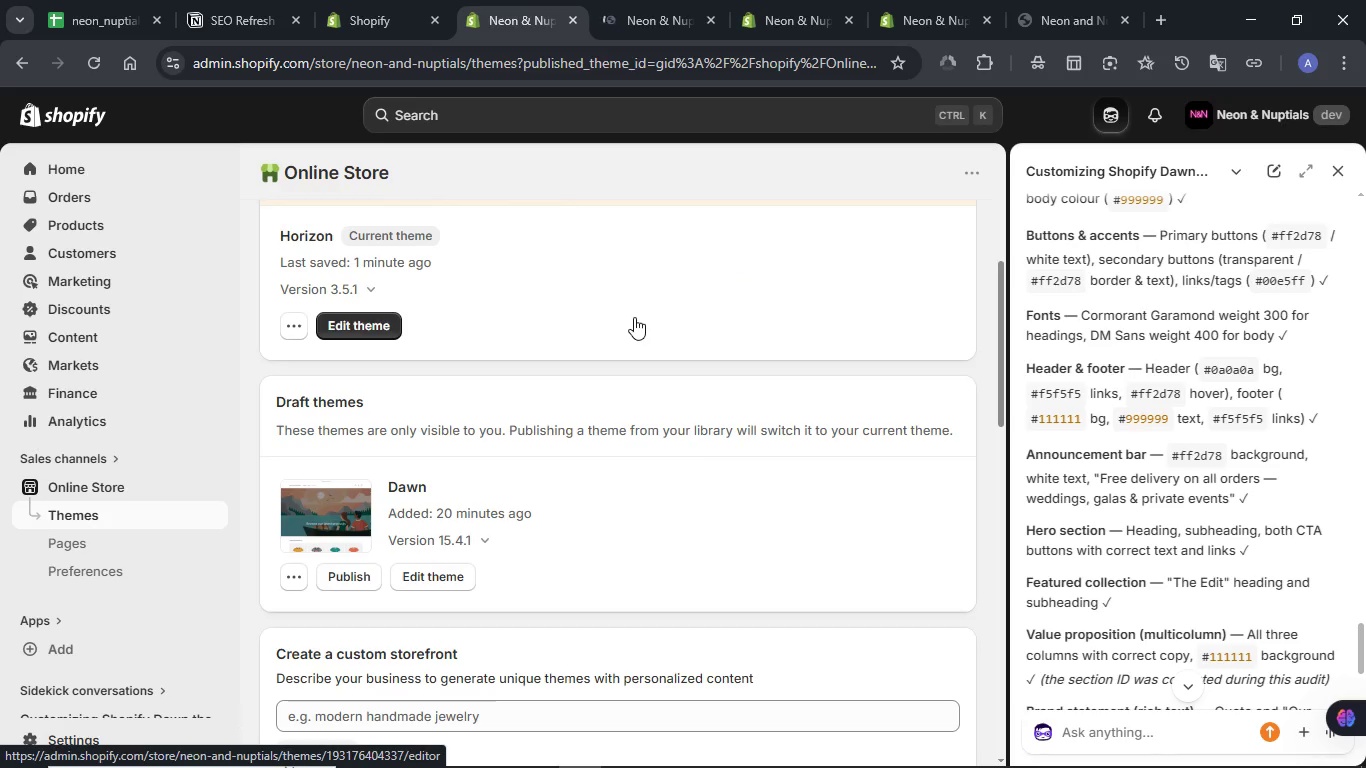 
scroll: coordinate [634, 317], scroll_direction: up, amount: 6.0
 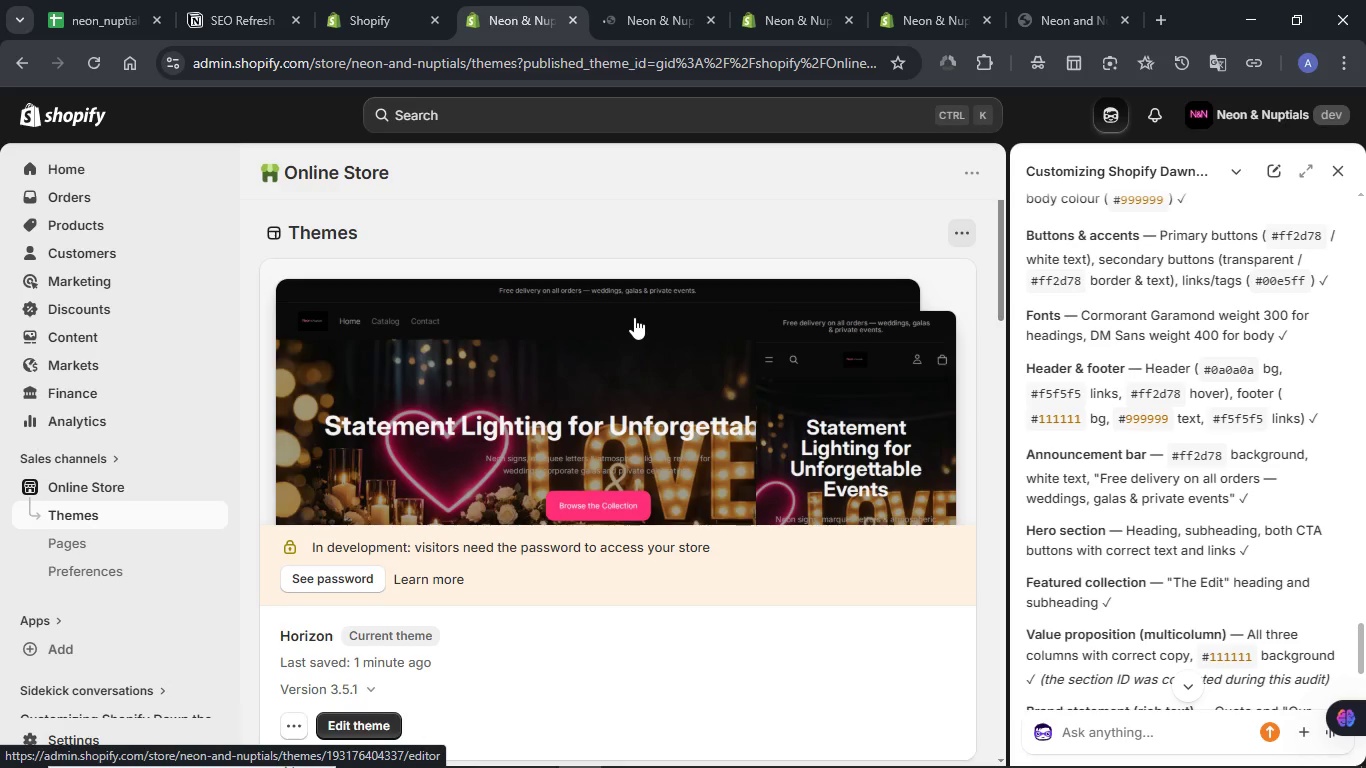 
wait(7.94)
 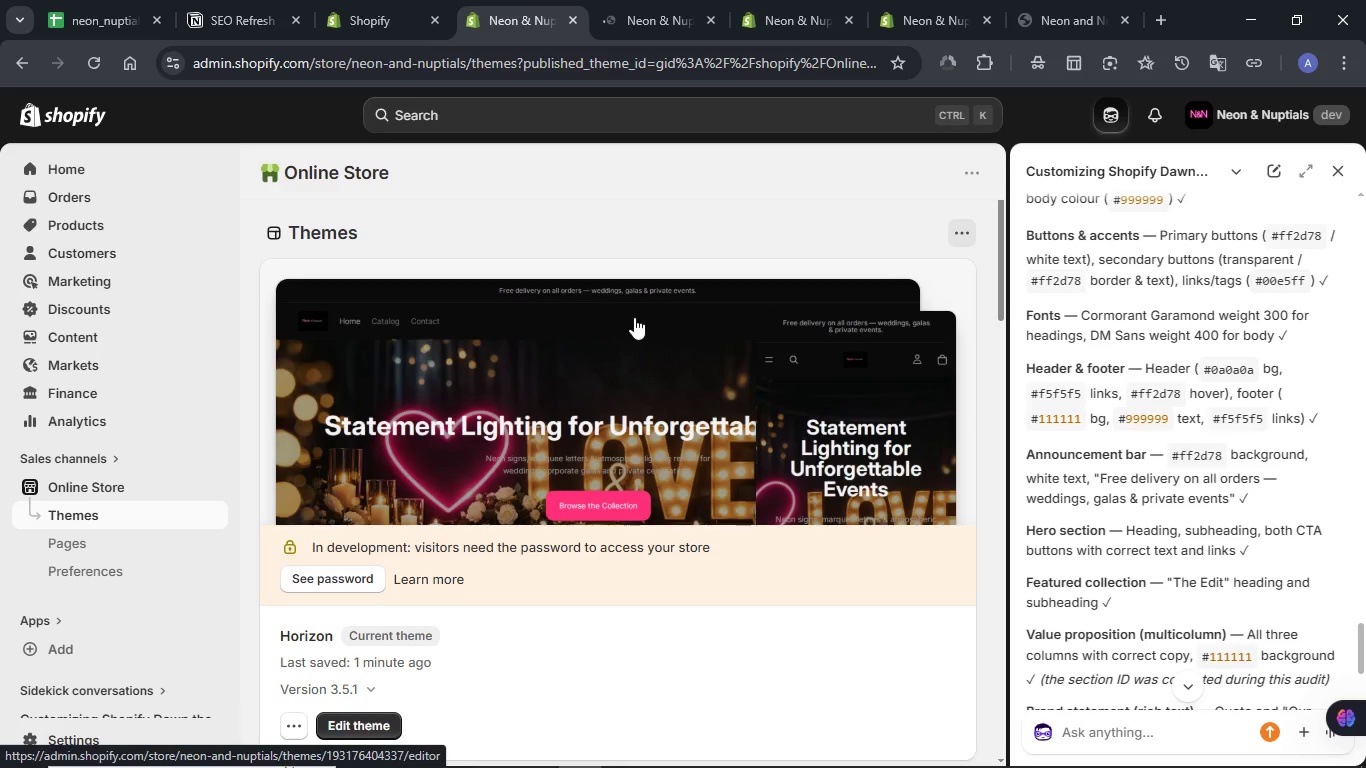 
left_click([627, 1])
 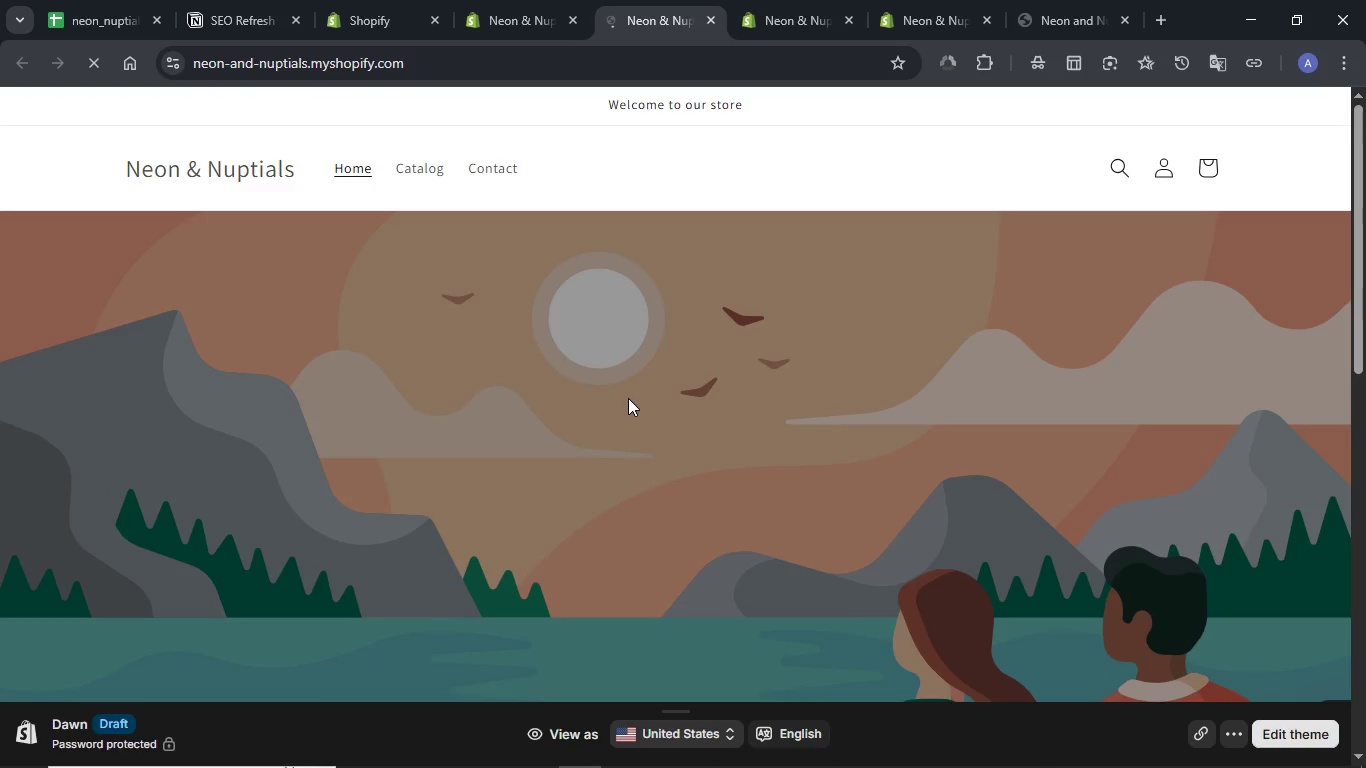 
left_click([1171, 747])
 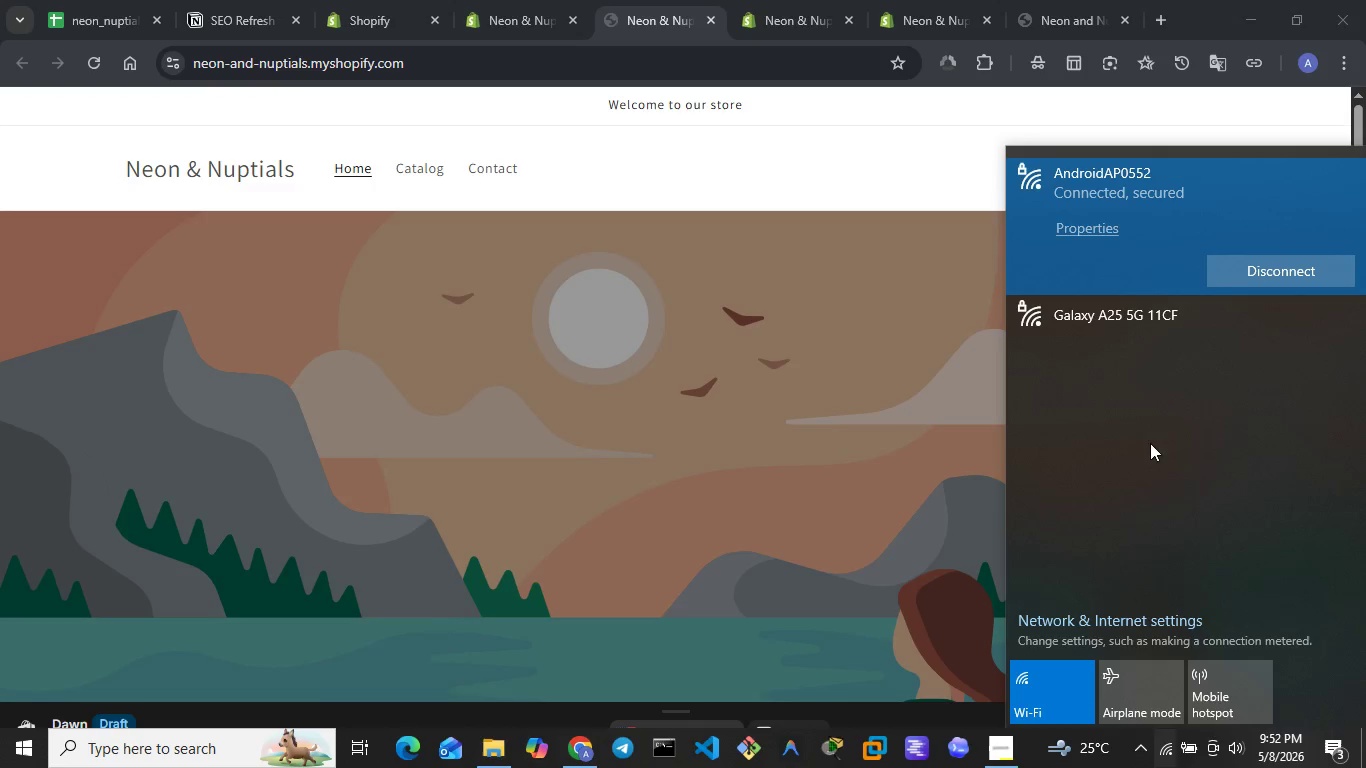 
left_click([1120, 326])
 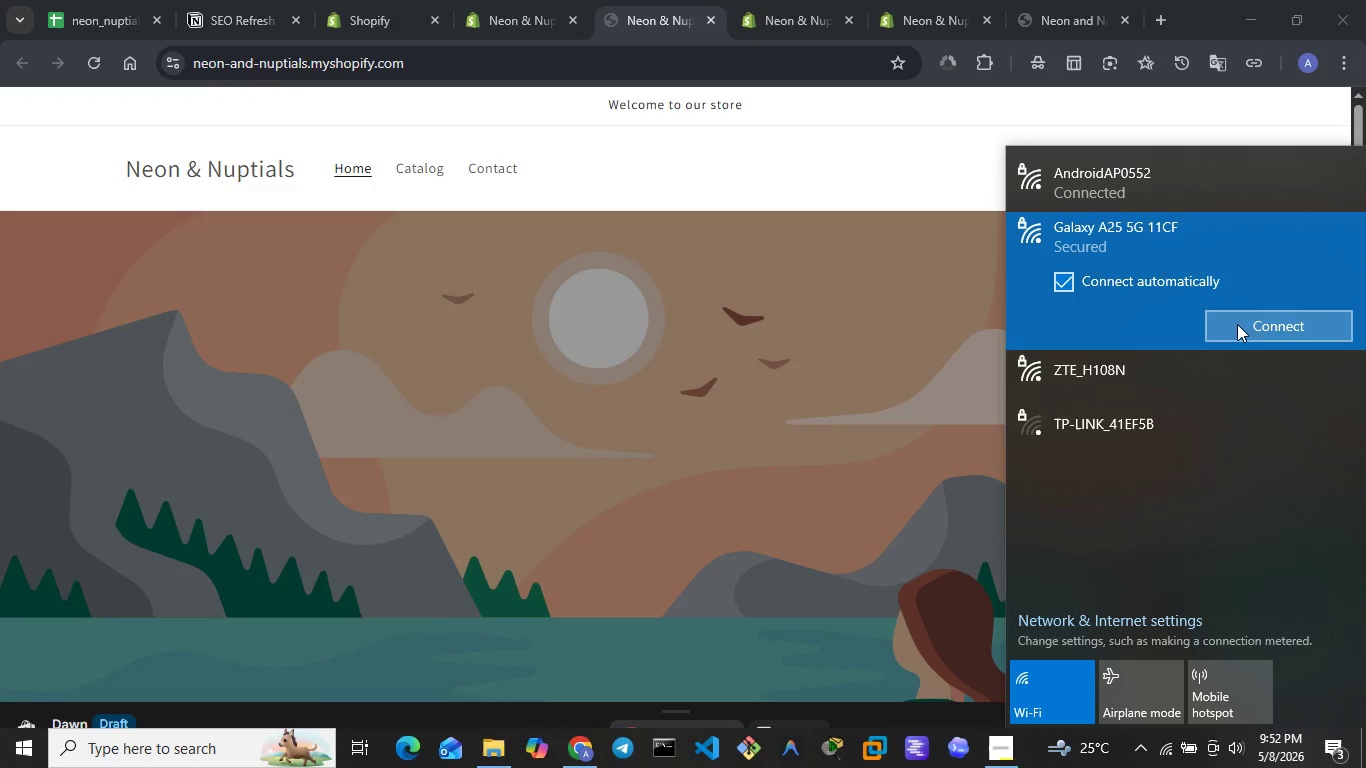 
left_click([1238, 324])
 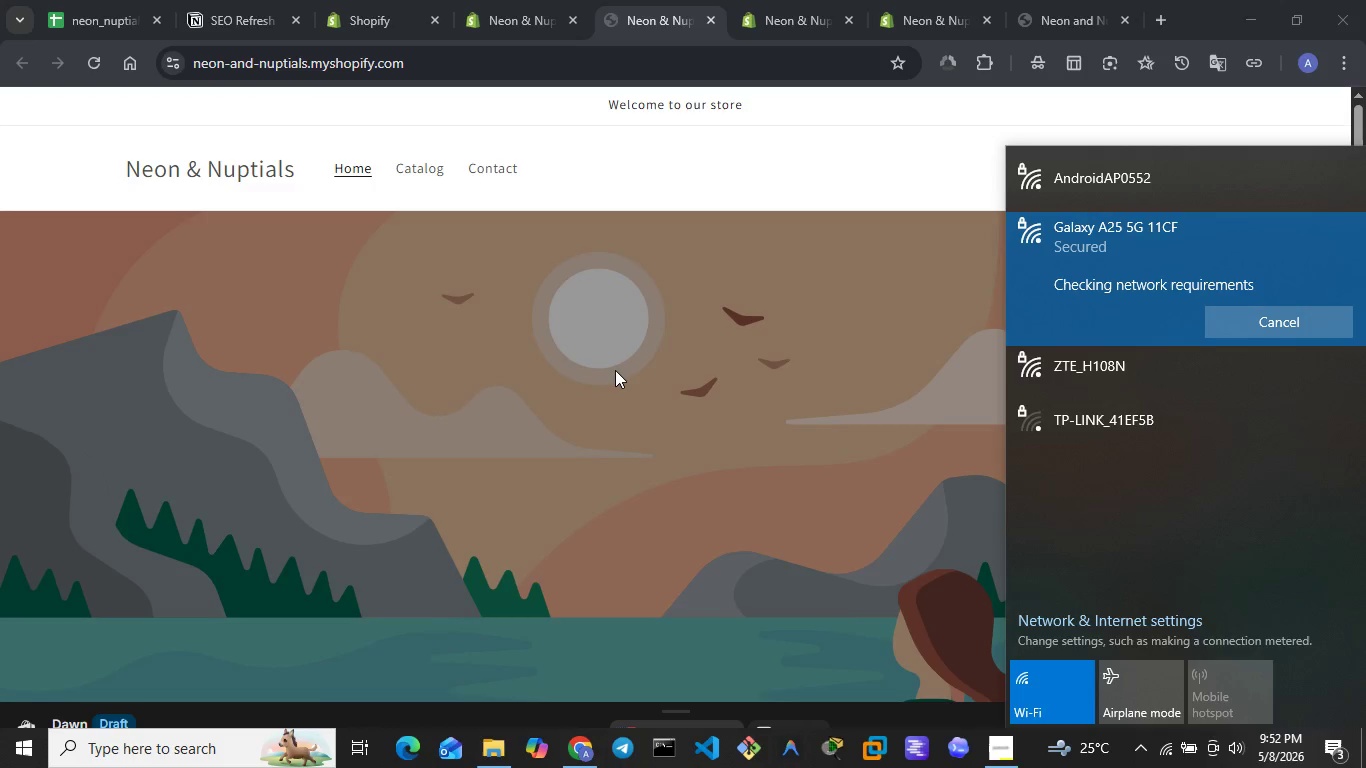 
wait(20.58)
 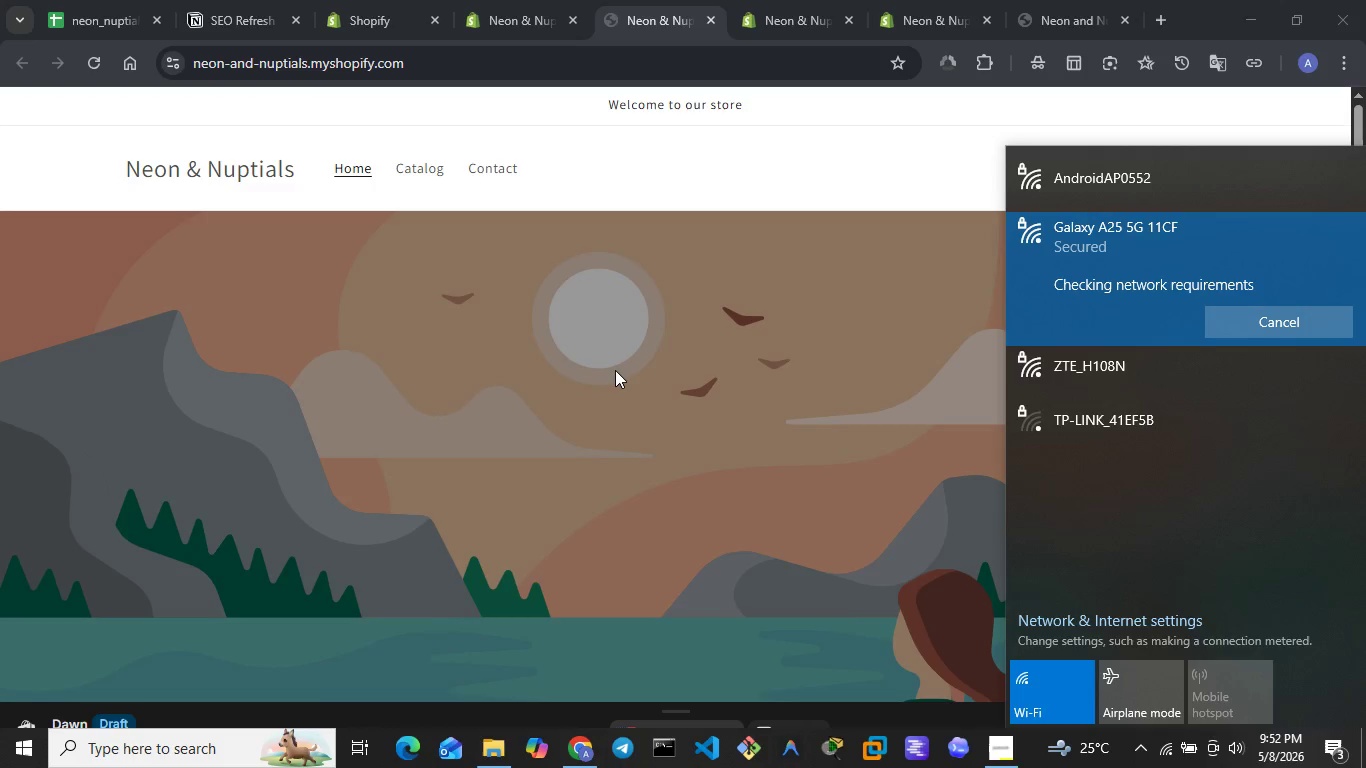 
left_click([696, 186])
 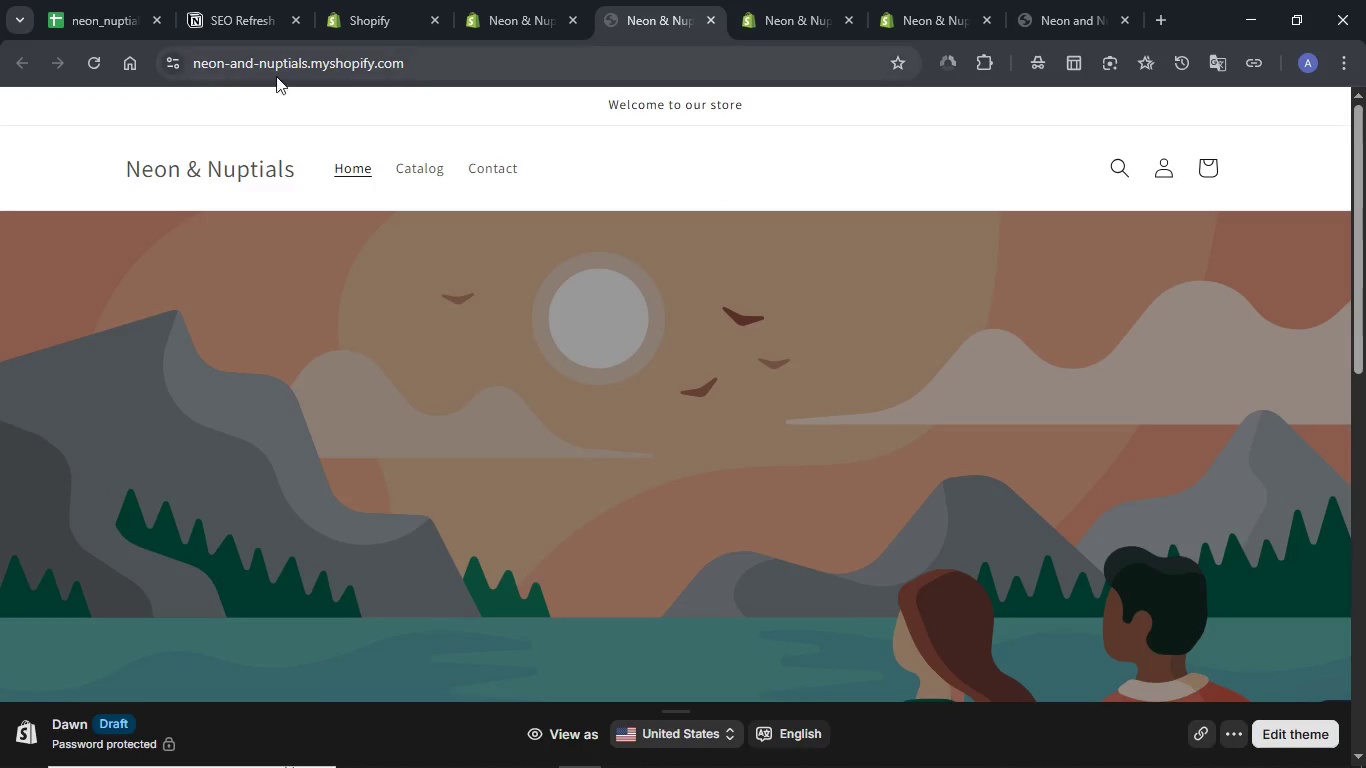 
left_click([91, 70])
 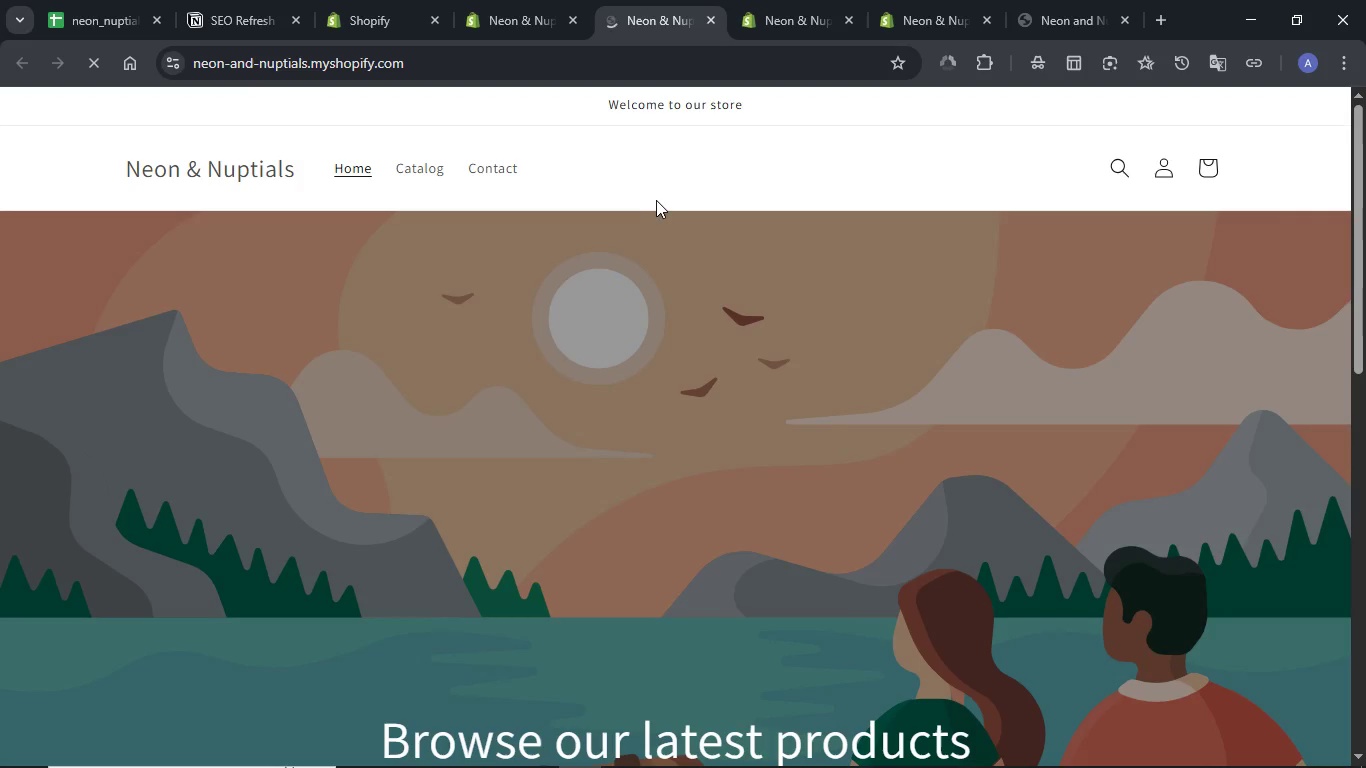 
wait(5.05)
 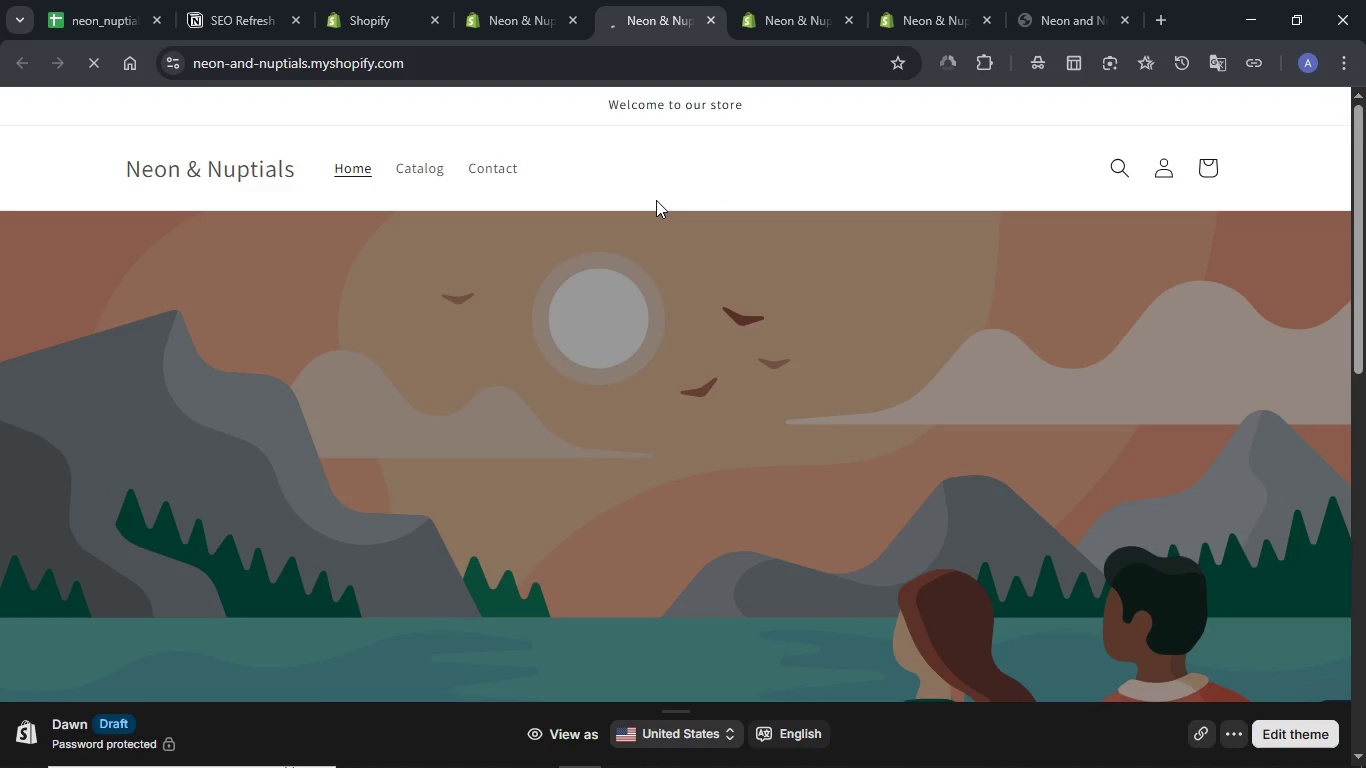 
left_click([514, 21])
 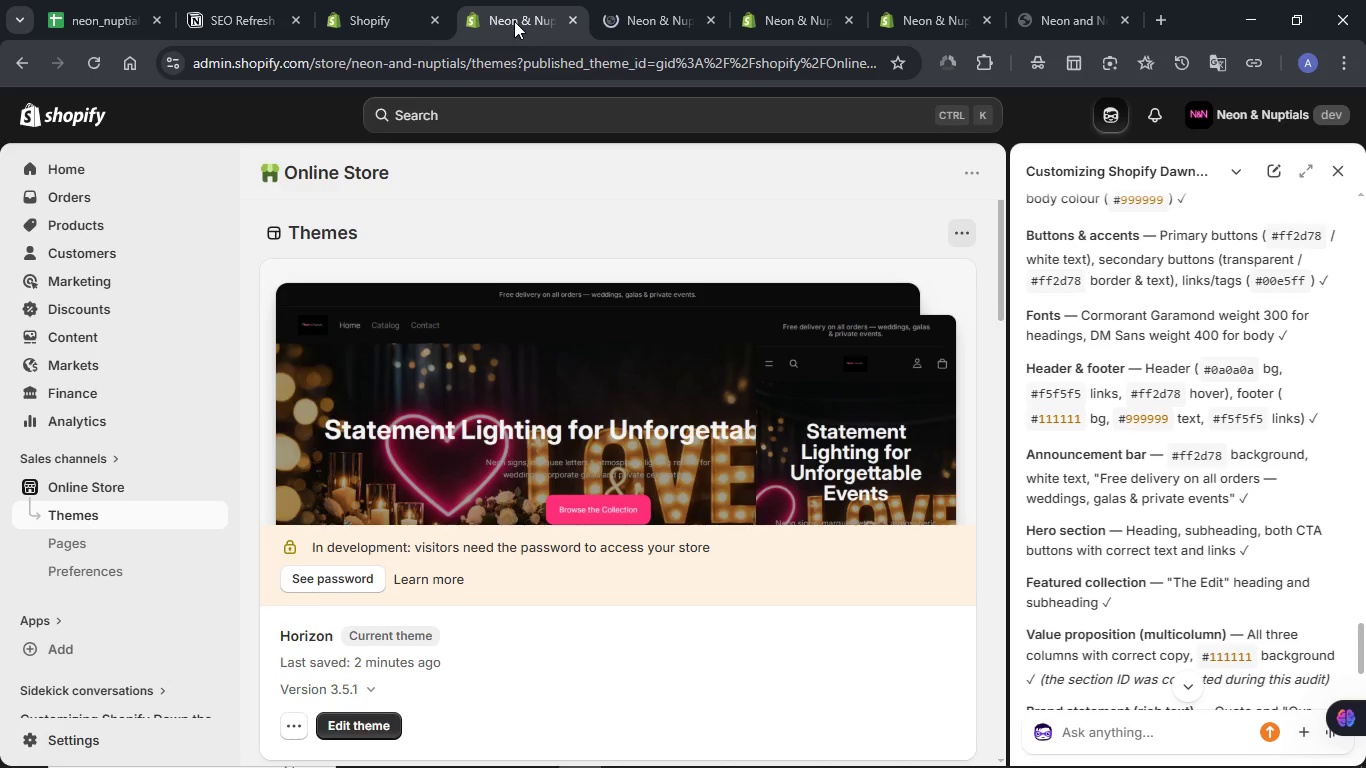 
wait(8.81)
 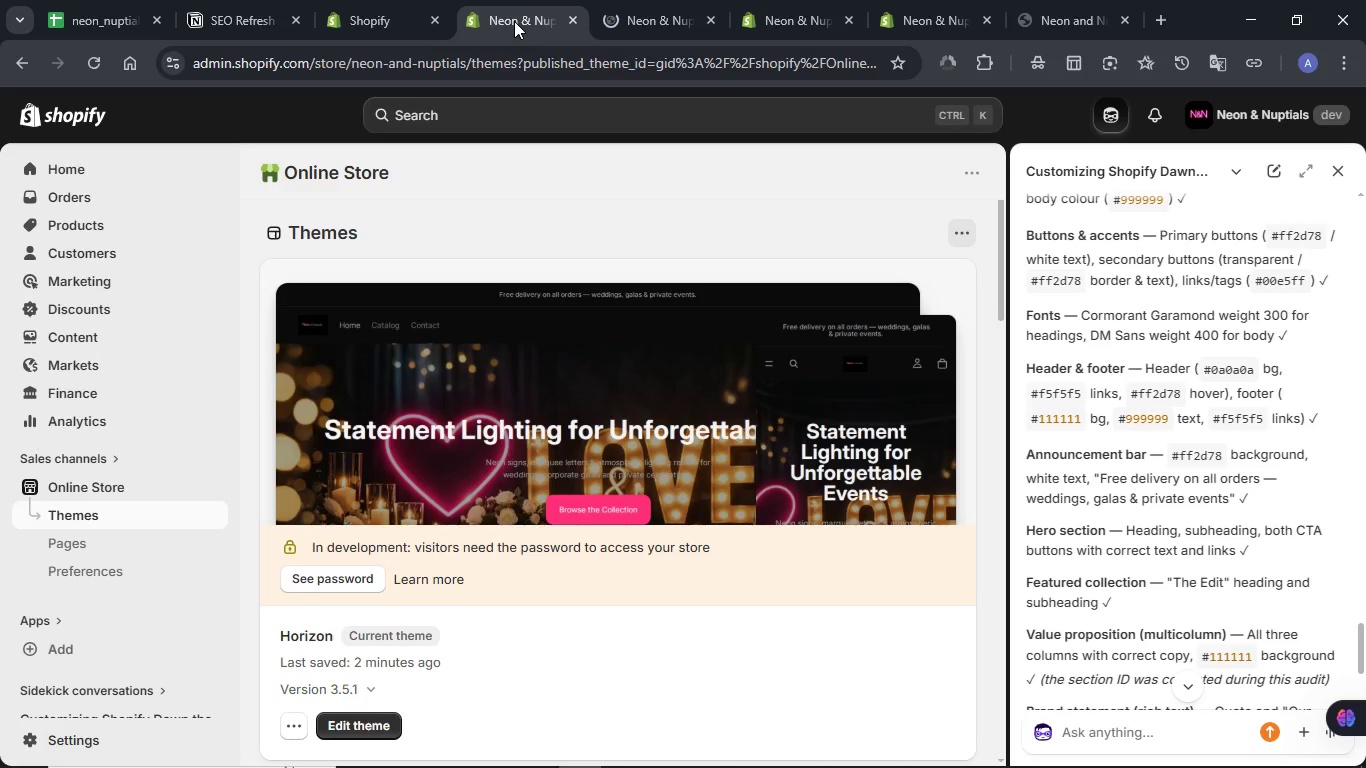 
left_click([710, 21])
 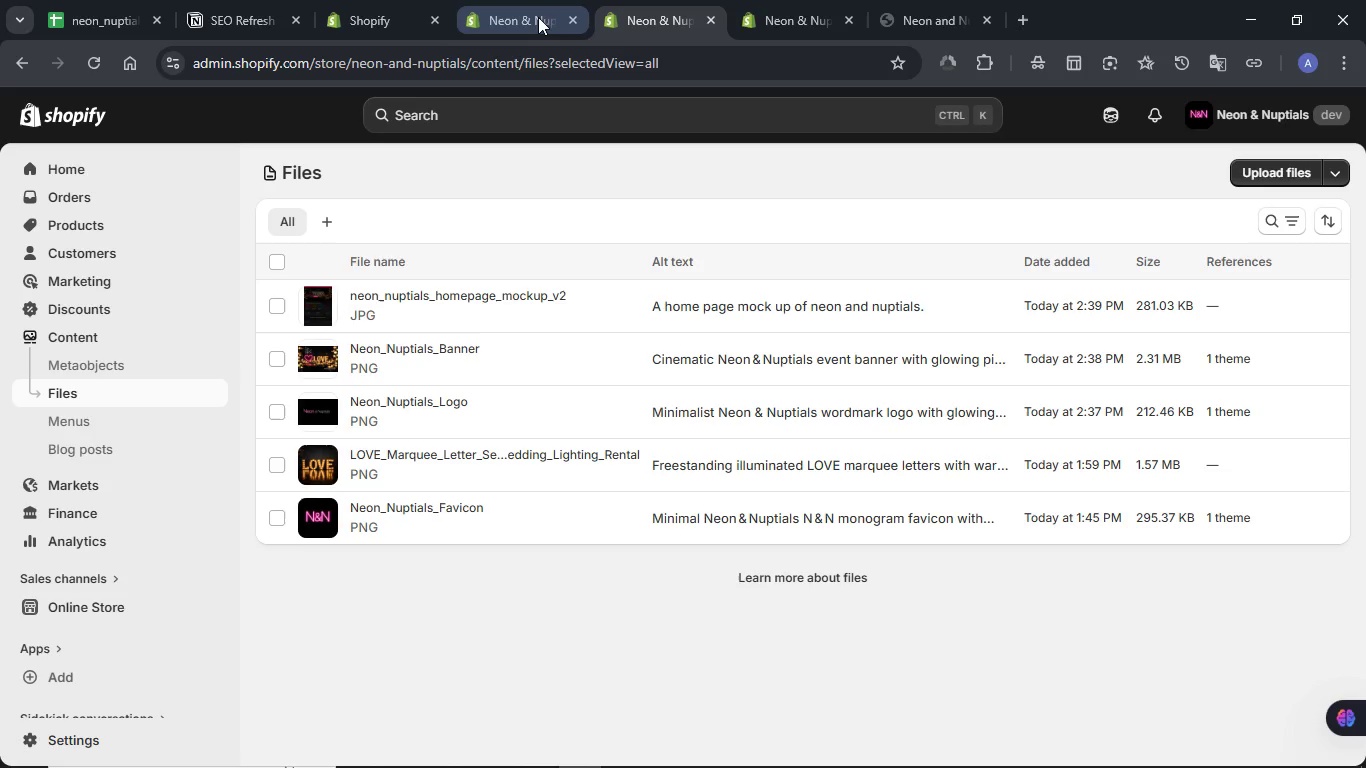 
left_click([538, 17])
 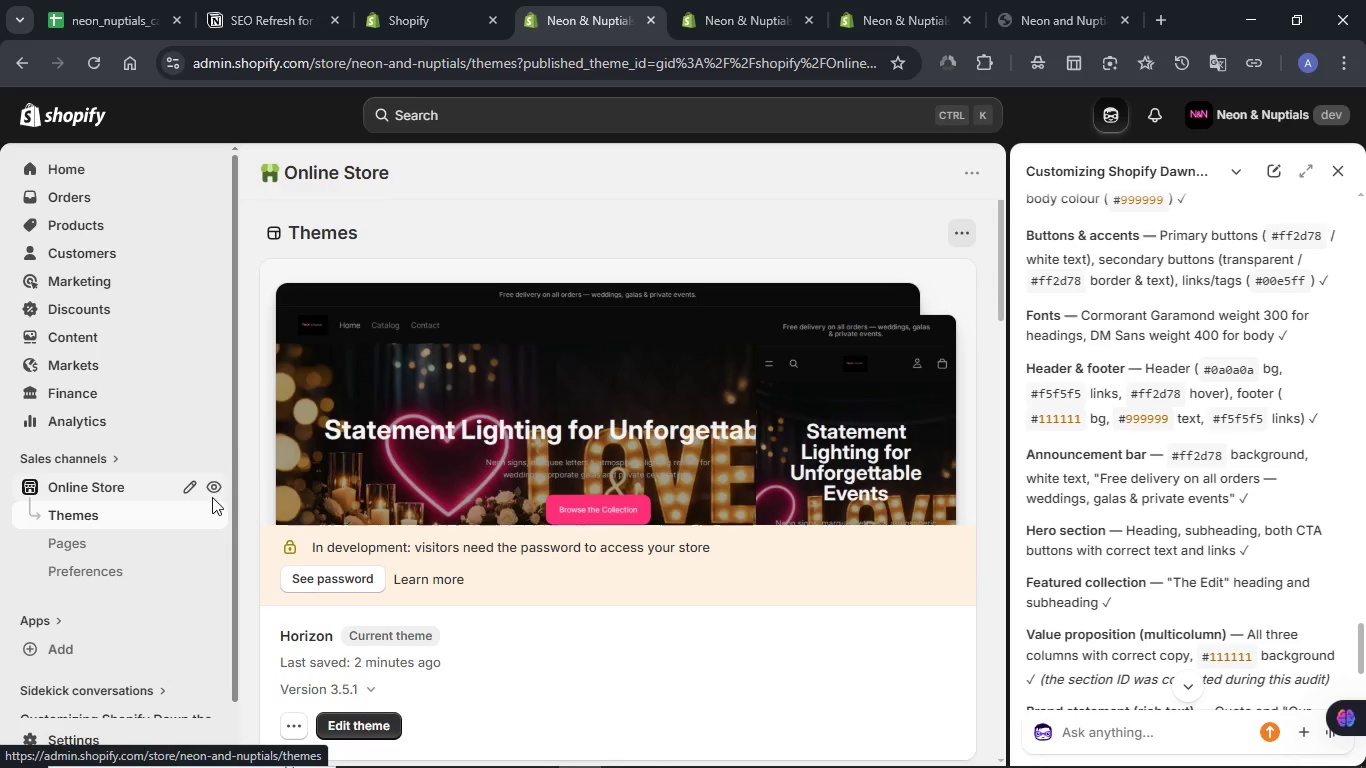 
left_click([216, 489])
 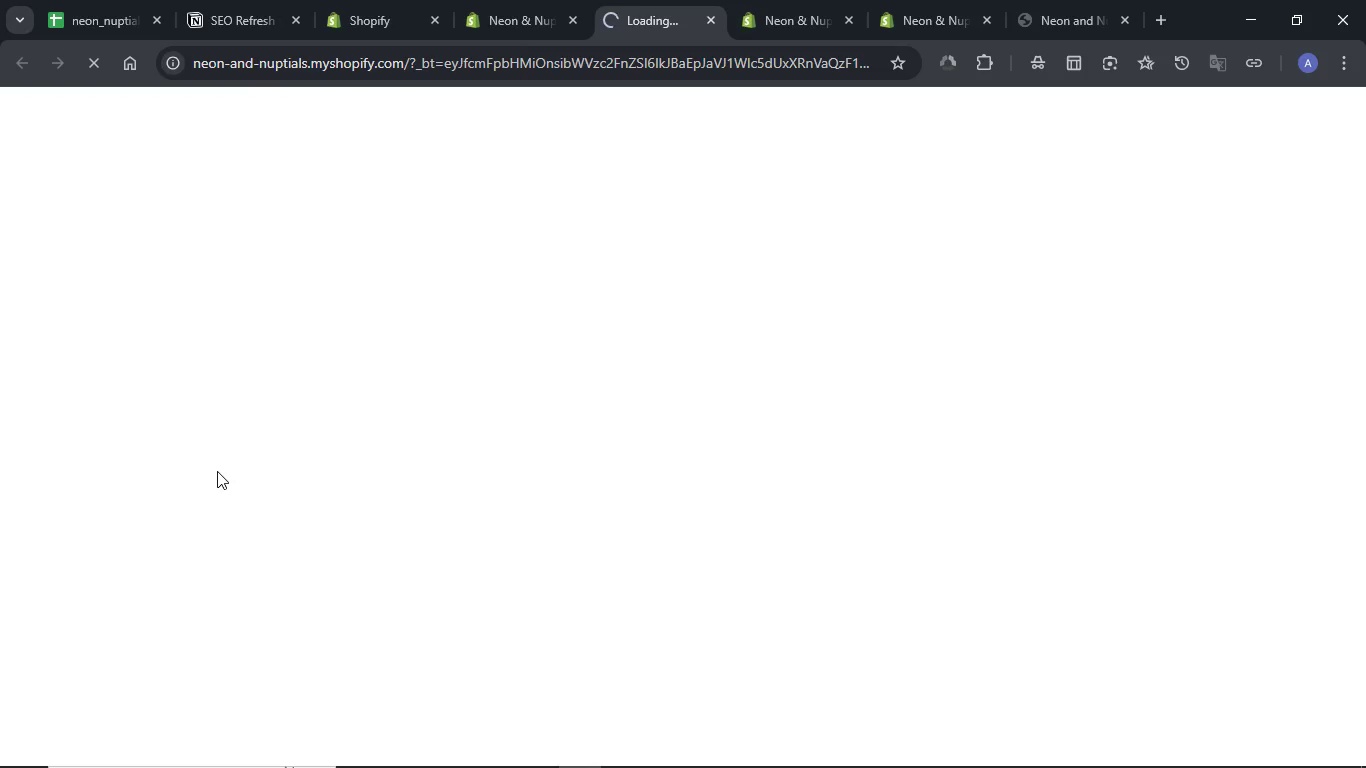 
left_click([361, 25])
 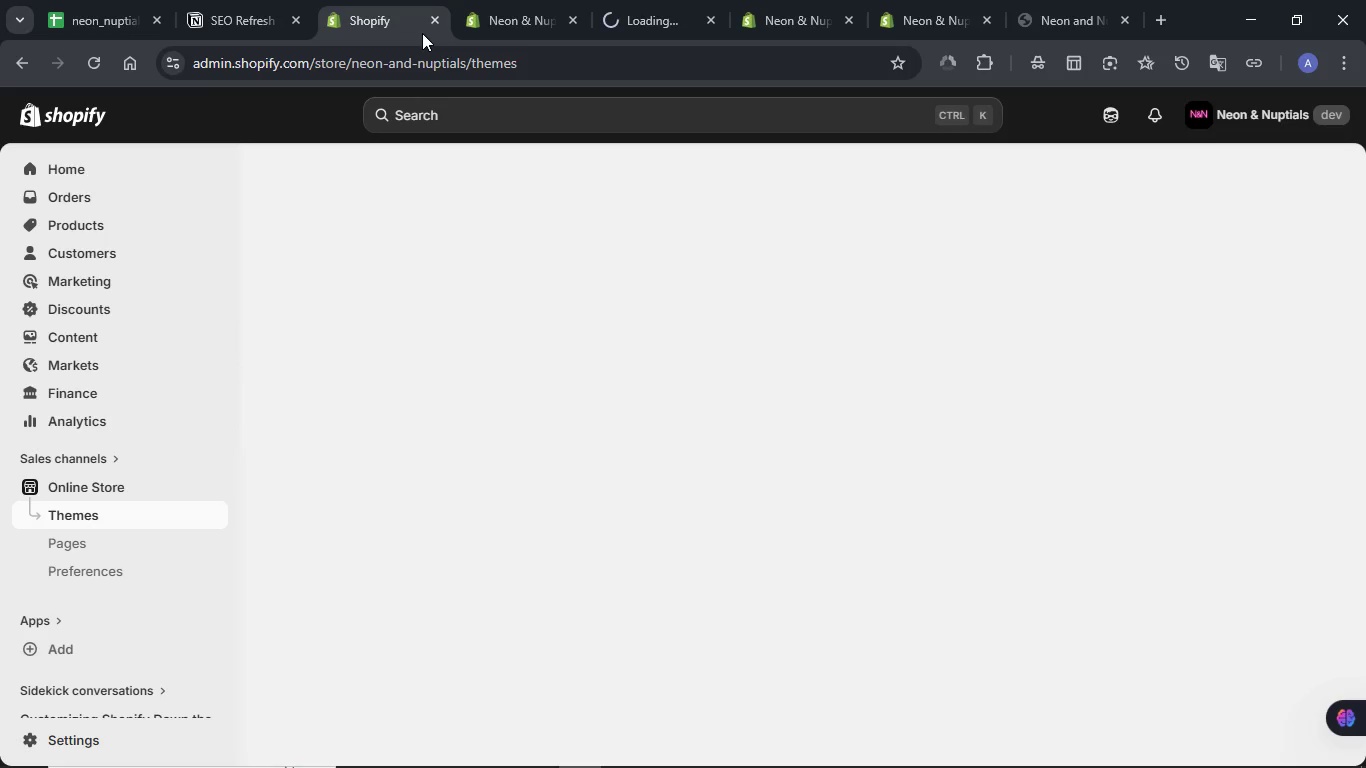 
left_click([635, 8])
 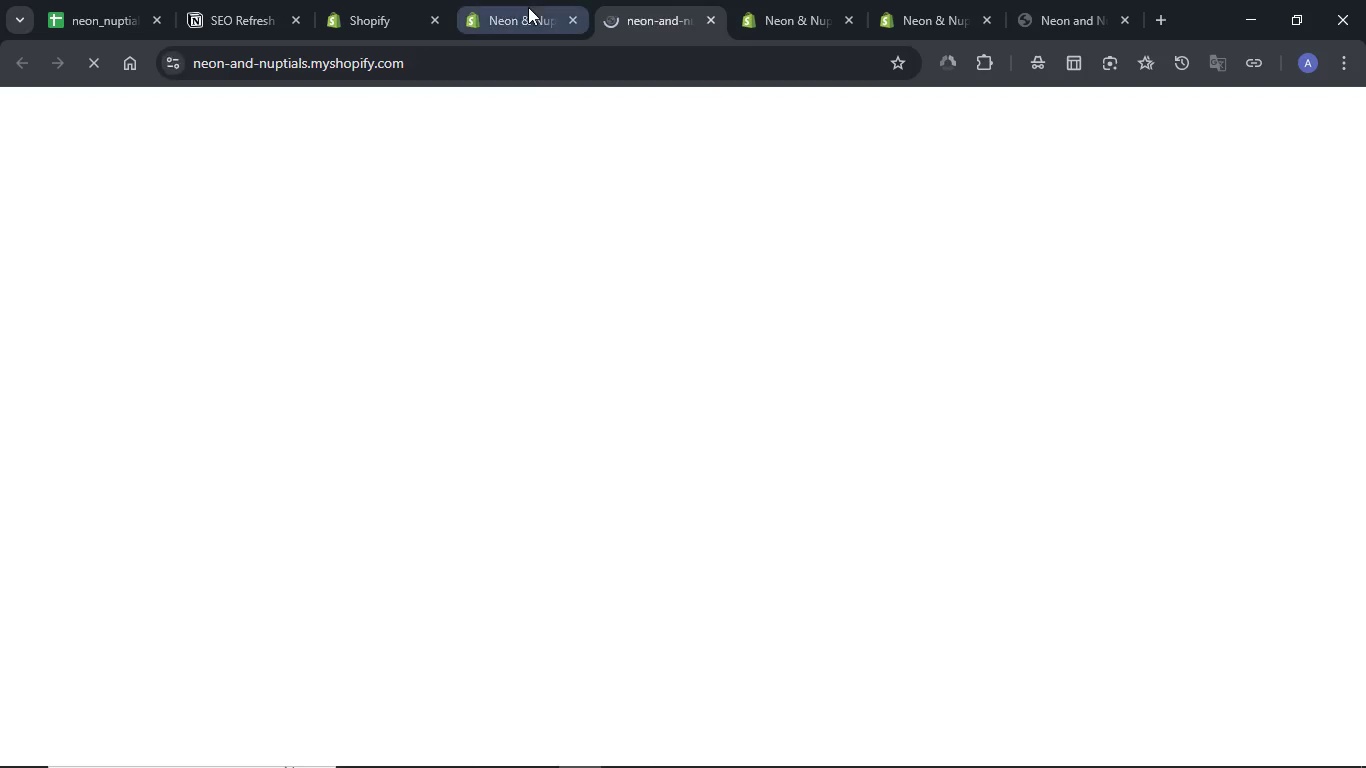 
left_click_drag(start_coordinate=[528, 7], to_coordinate=[433, 6])
 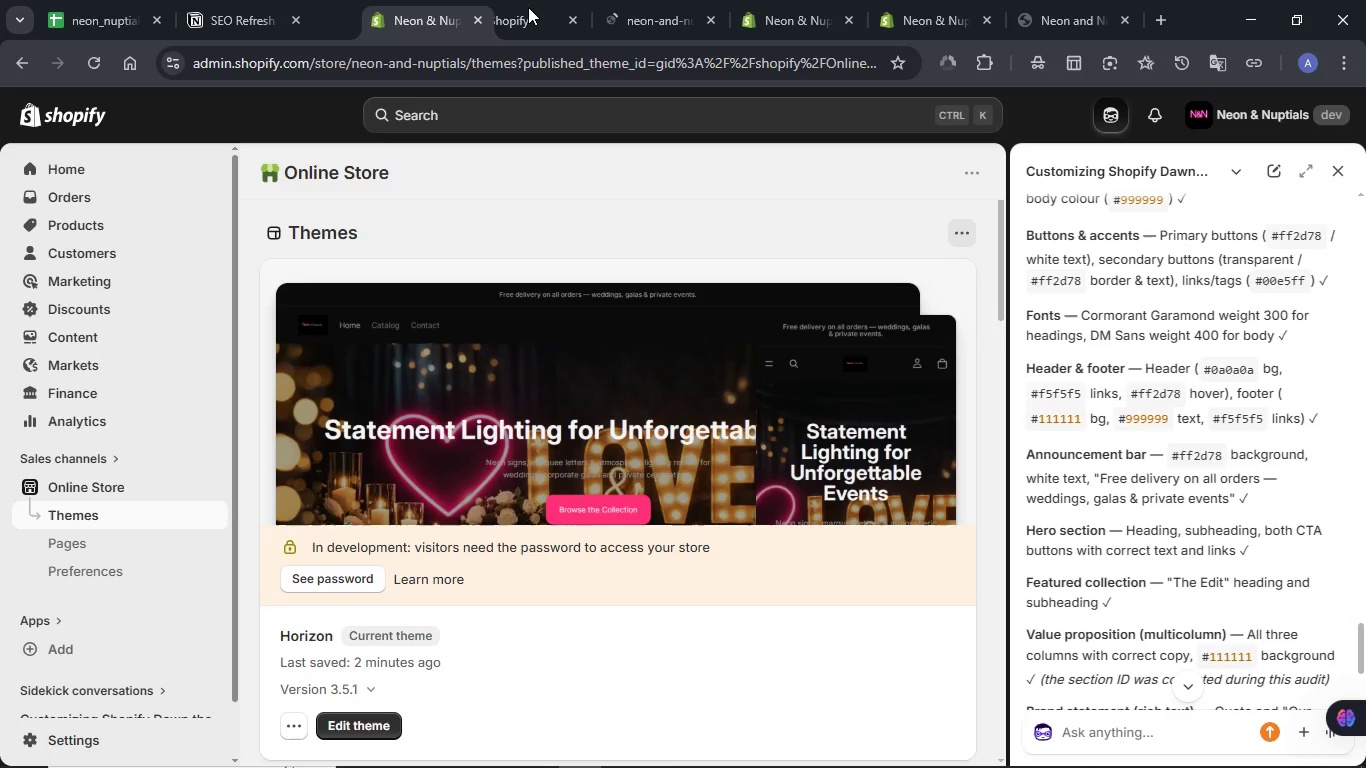 
left_click_drag(start_coordinate=[640, 7], to_coordinate=[527, 7])
 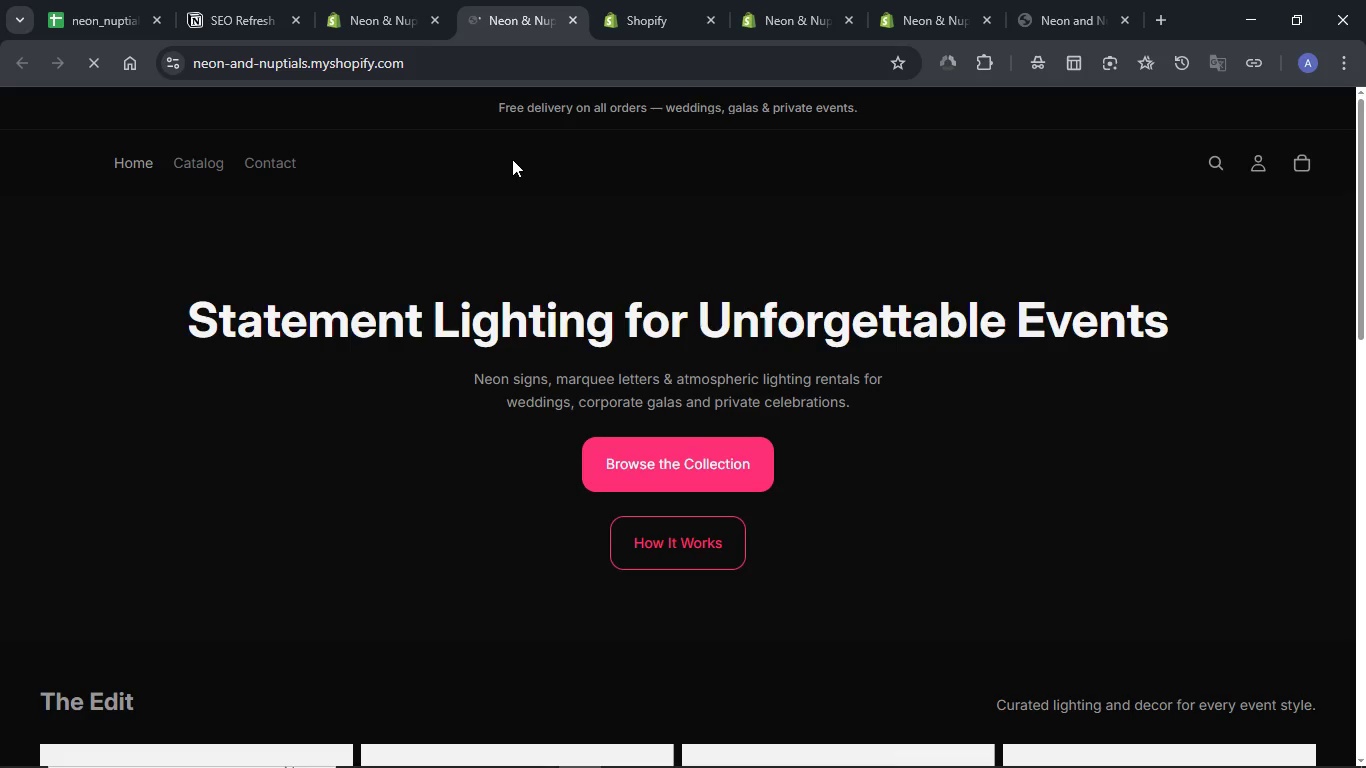 
scroll: coordinate [1006, 427], scroll_direction: up, amount: 5.0
 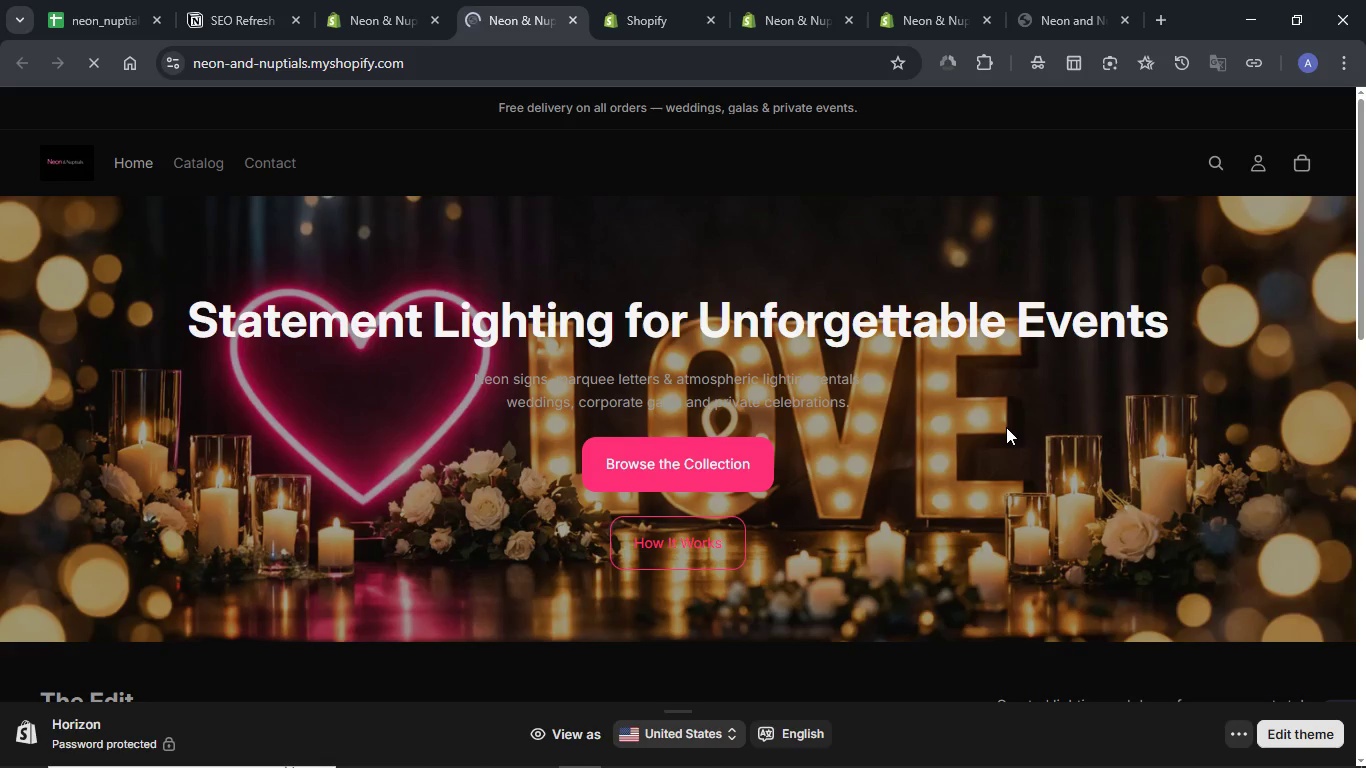 
scroll: coordinate [1006, 427], scroll_direction: down, amount: 1.0
 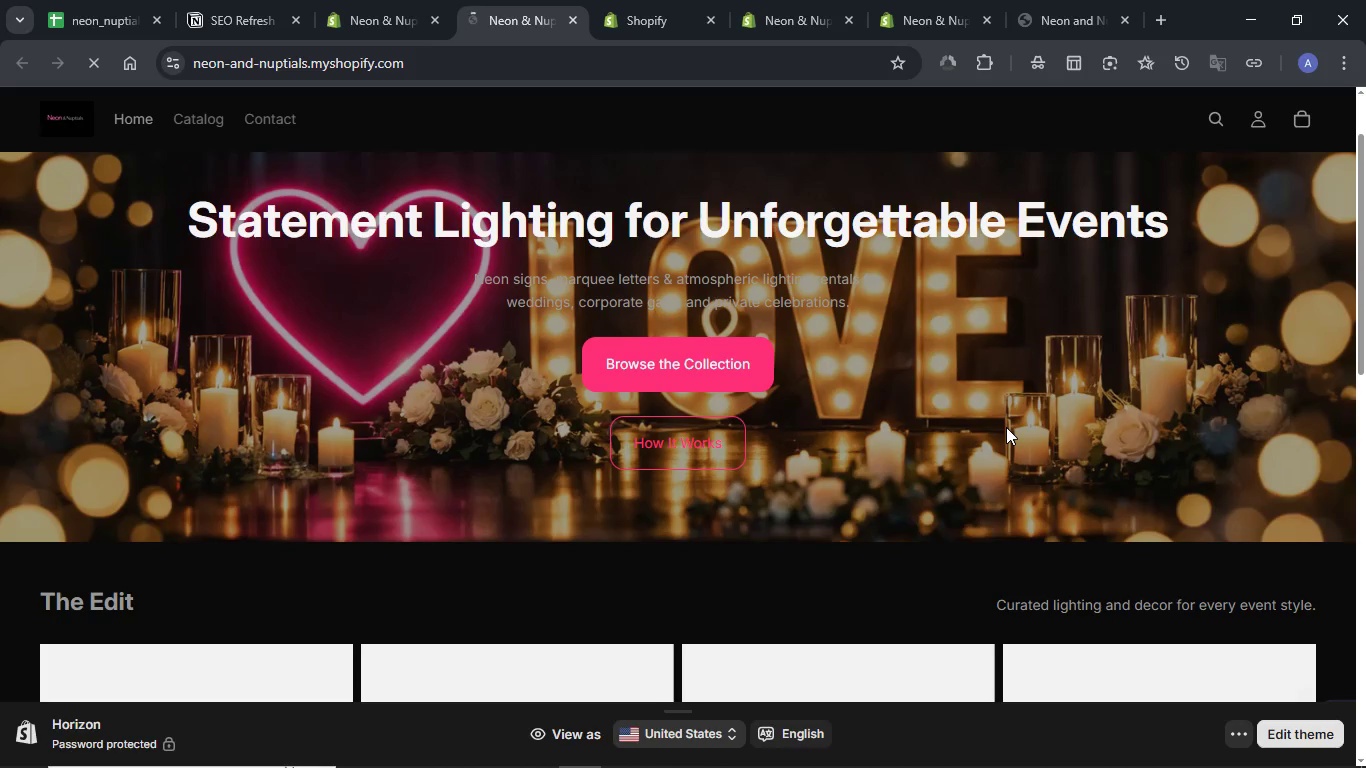 
scroll: coordinate [1006, 427], scroll_direction: up, amount: 3.0
 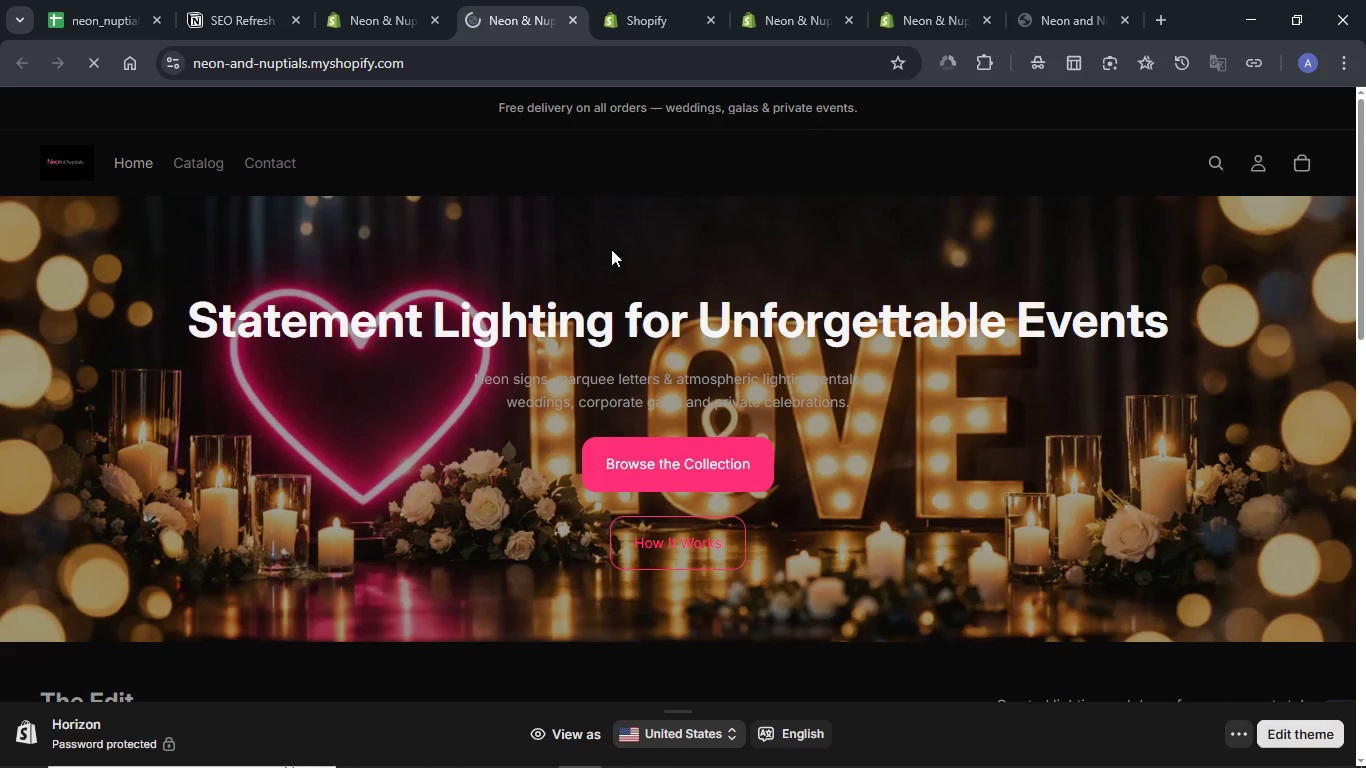 
scroll: coordinate [830, 385], scroll_direction: down, amount: 2.0
 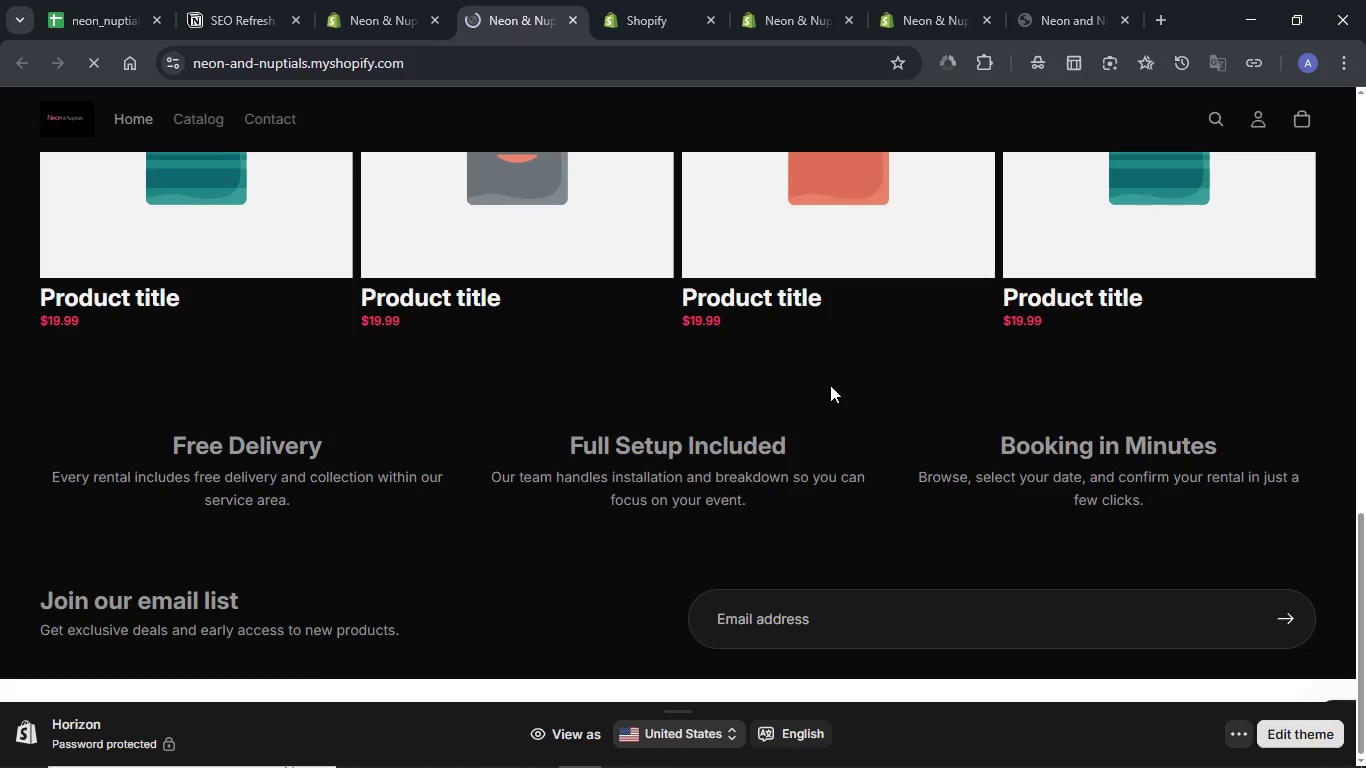 
wait(5.31)
 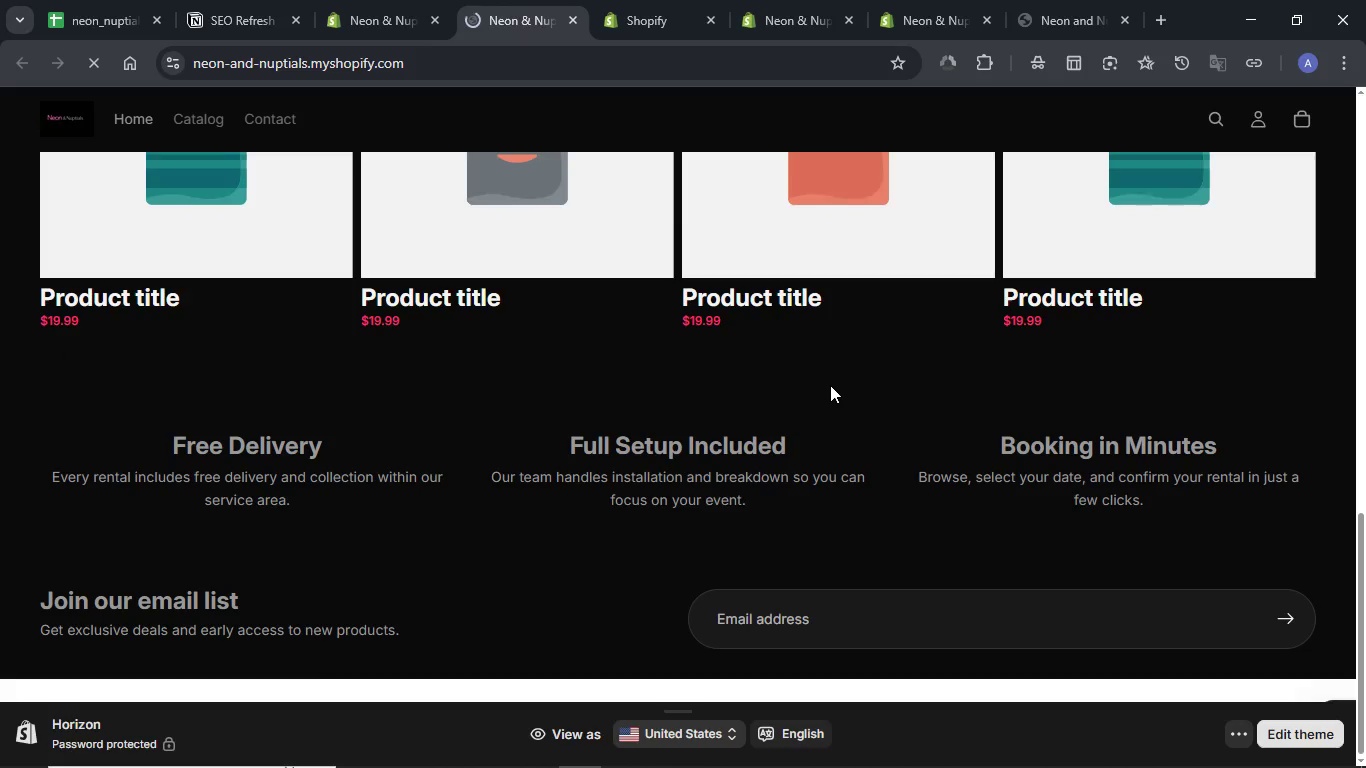 
scroll: coordinate [677, 465], scroll_direction: down, amount: 10.0
 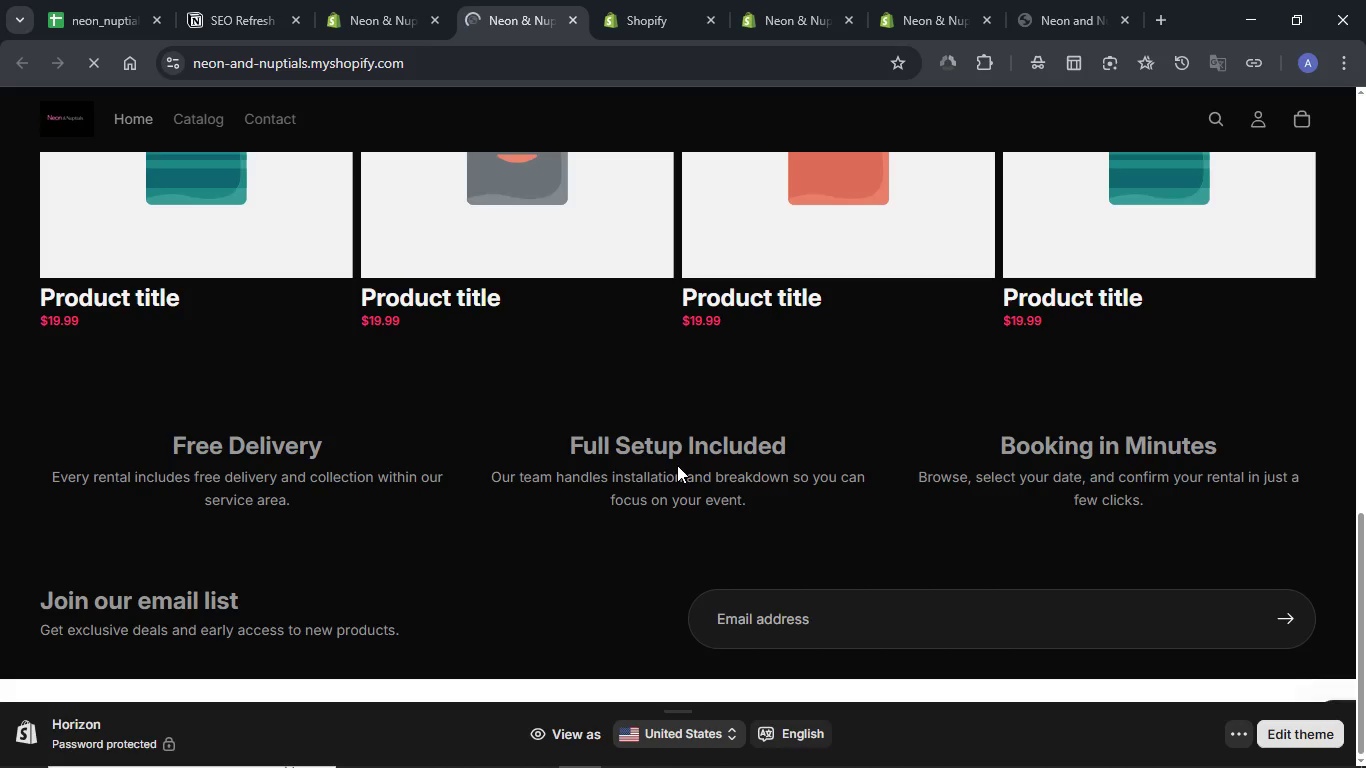 
scroll: coordinate [677, 465], scroll_direction: up, amount: 2.0
 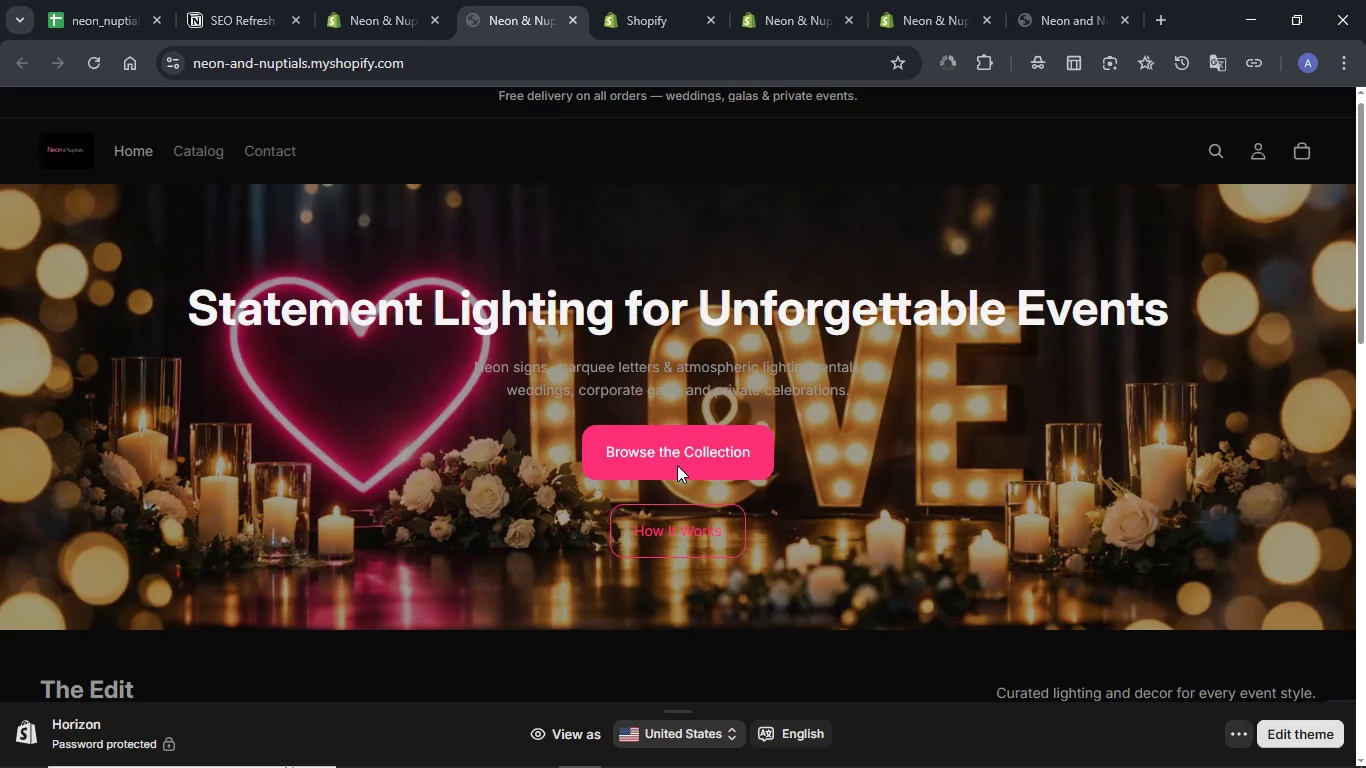 
scroll: coordinate [677, 465], scroll_direction: down, amount: 11.0
 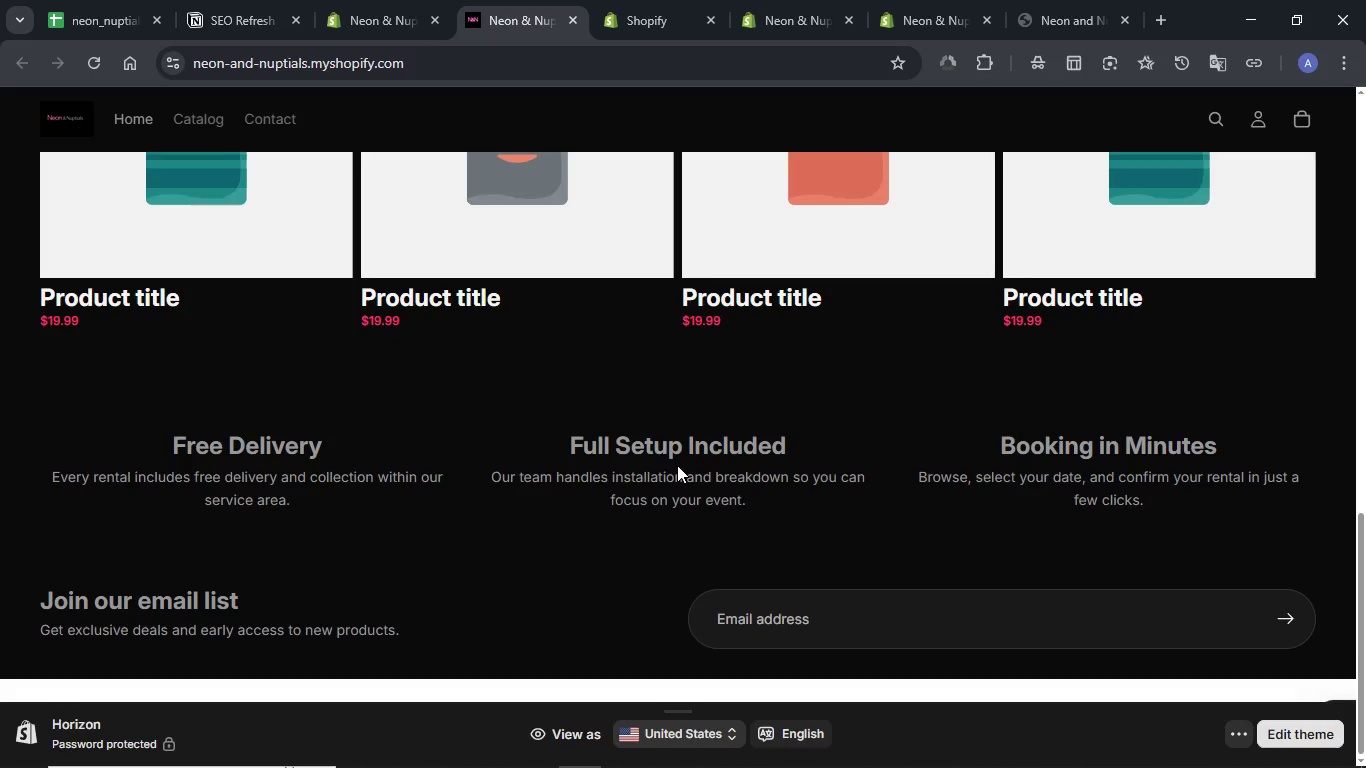 
scroll: coordinate [677, 465], scroll_direction: up, amount: 14.0
 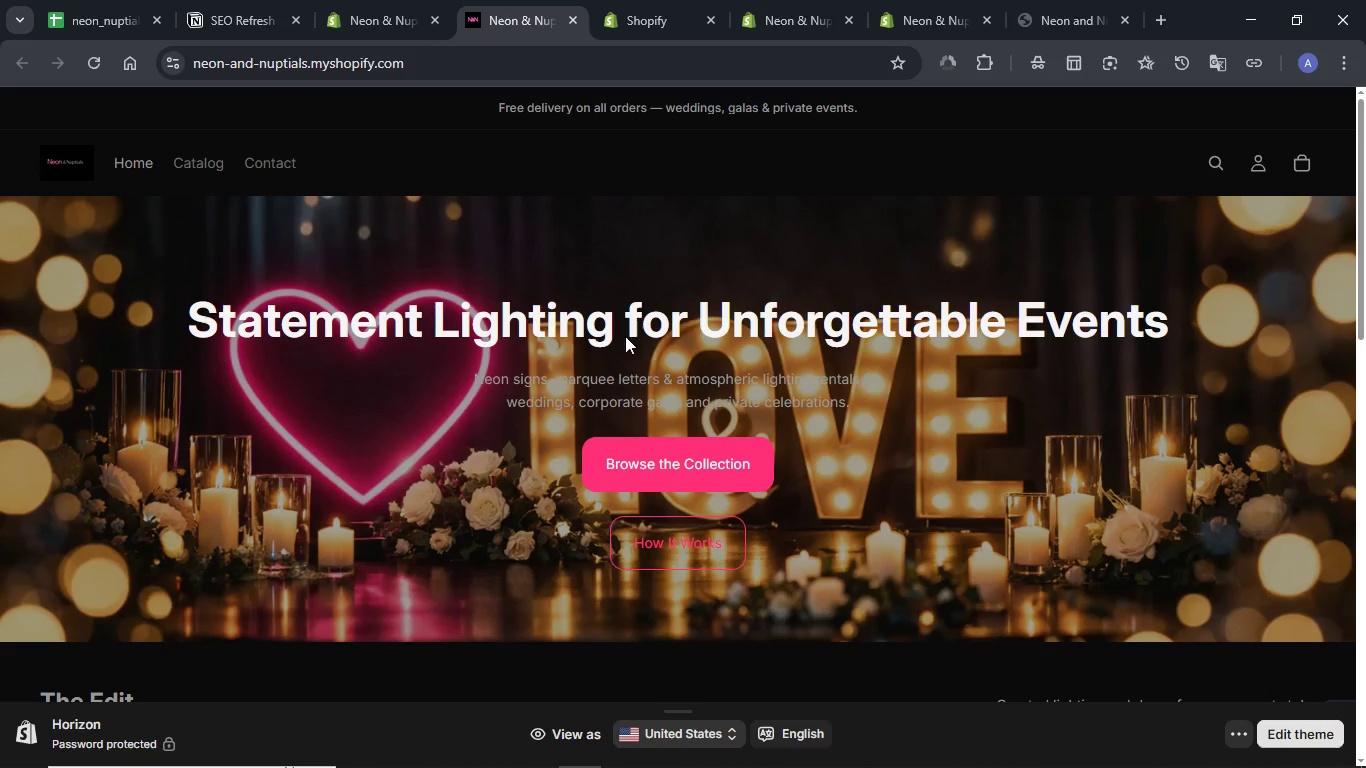 
left_click([627, 370])
 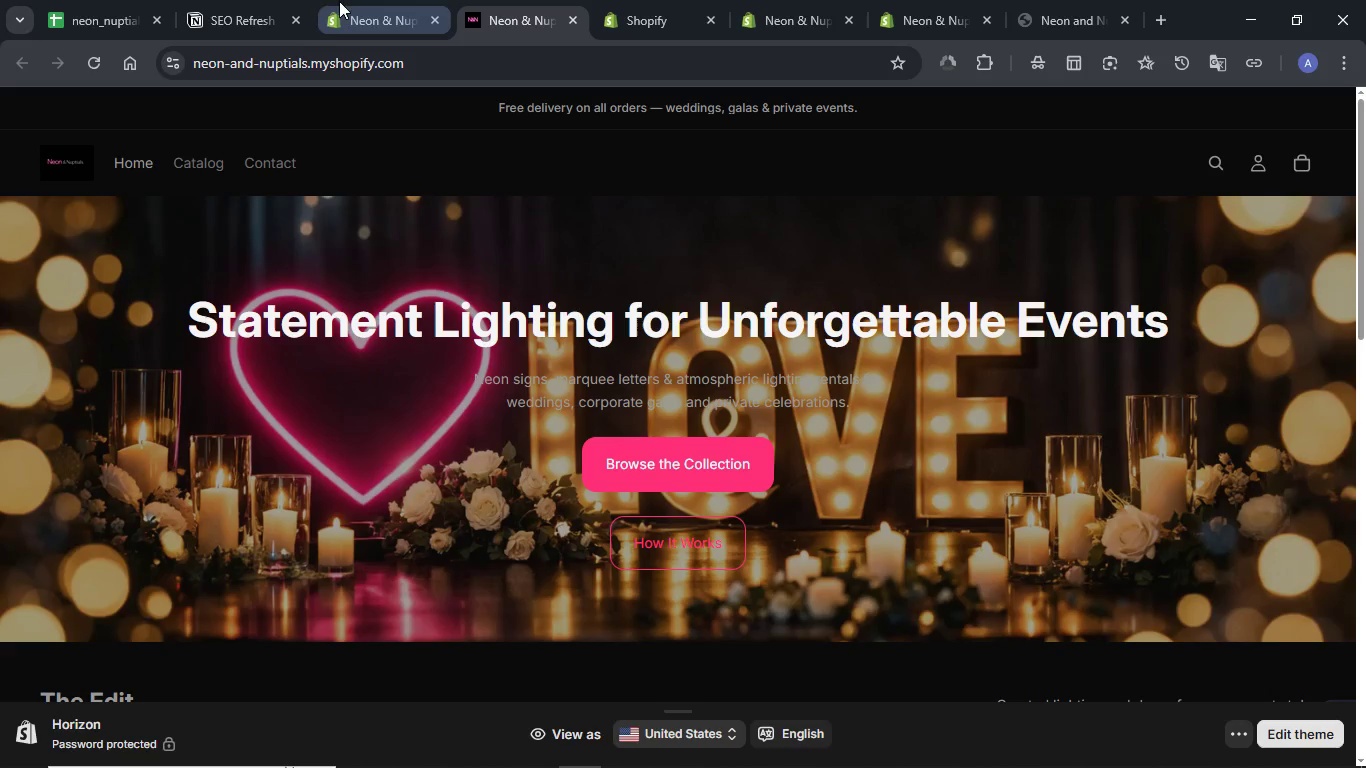 
left_click([243, 3])
 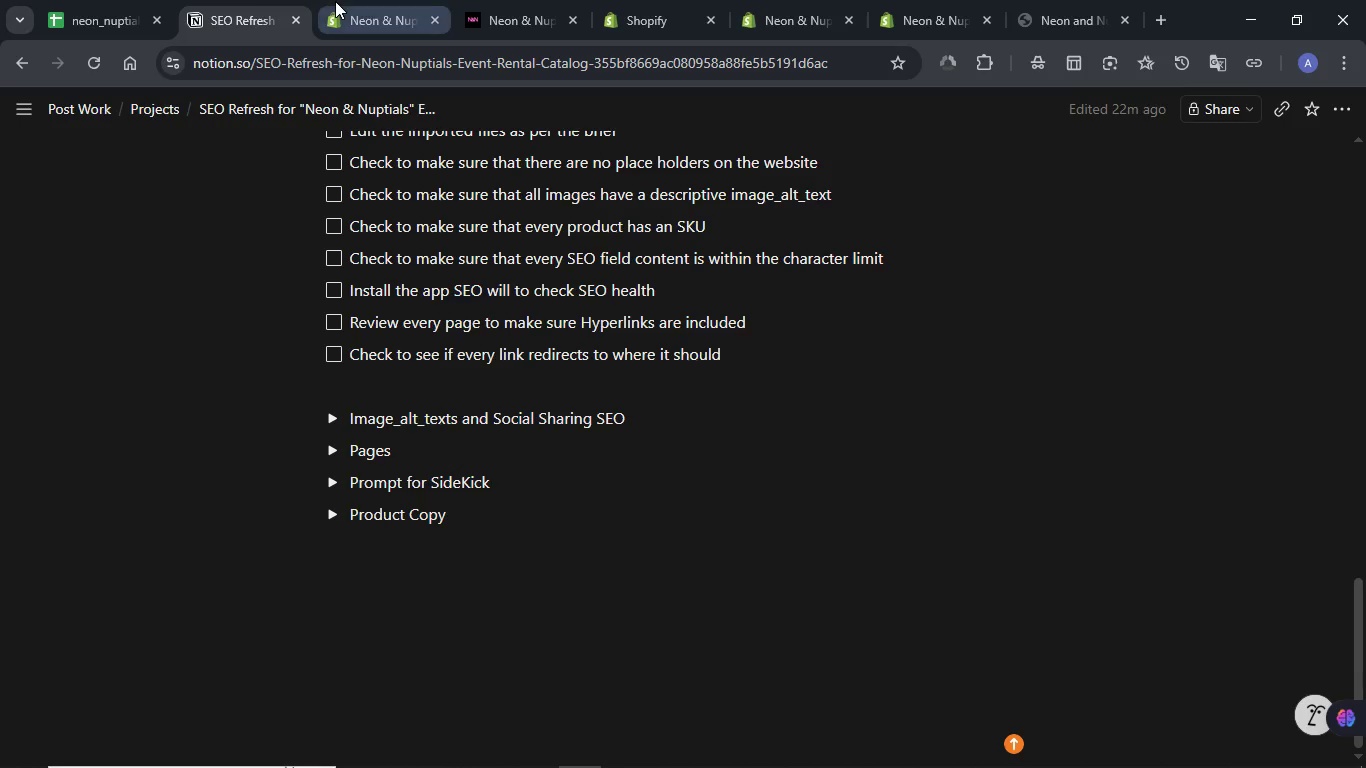 
left_click([362, 0])
 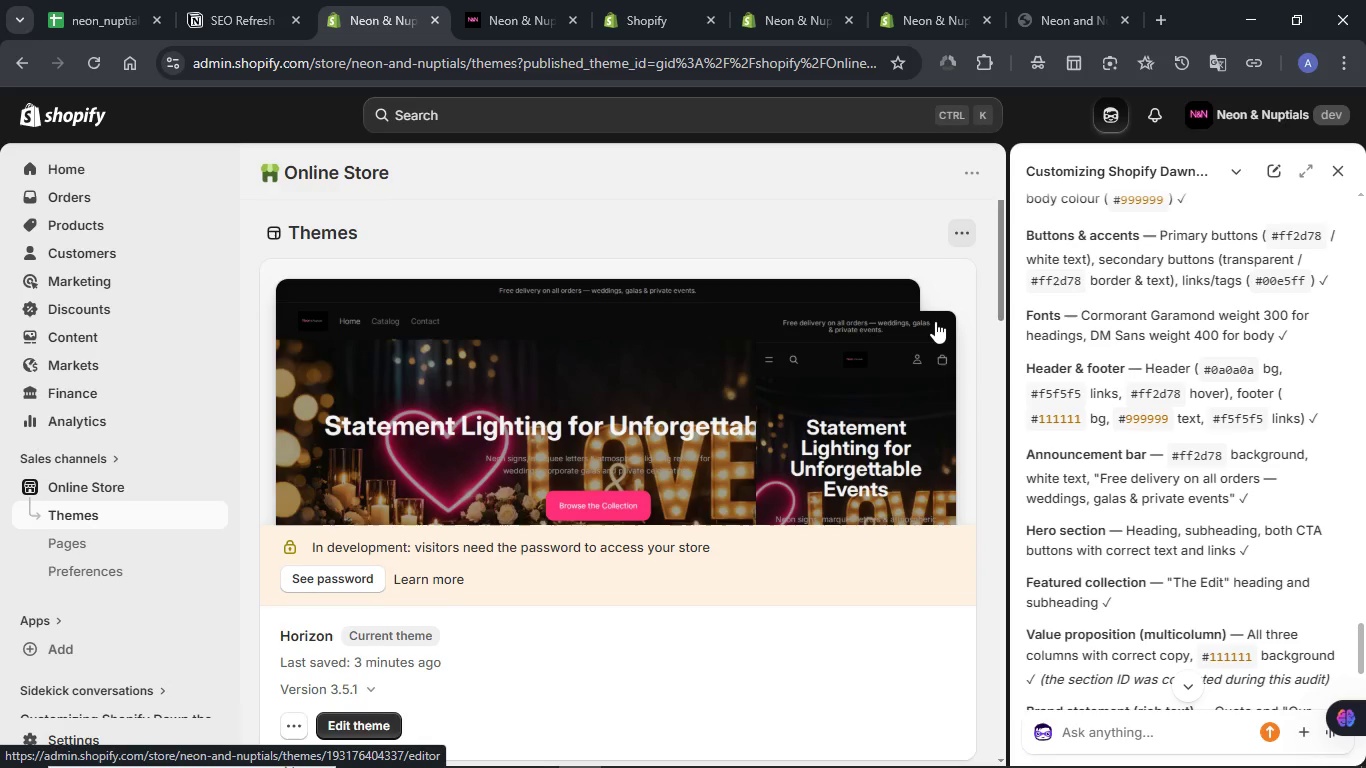 
left_click([635, 5])
 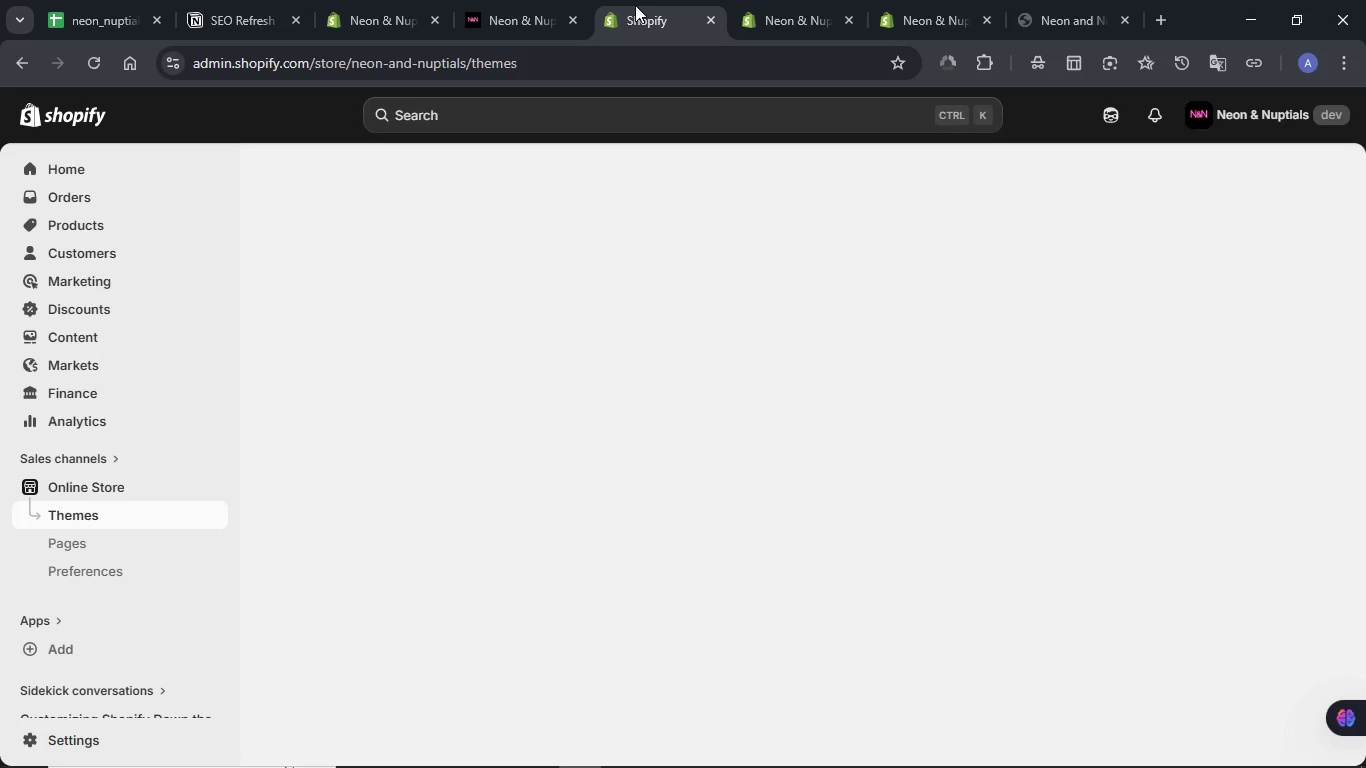 
mouse_move([883, 5])
 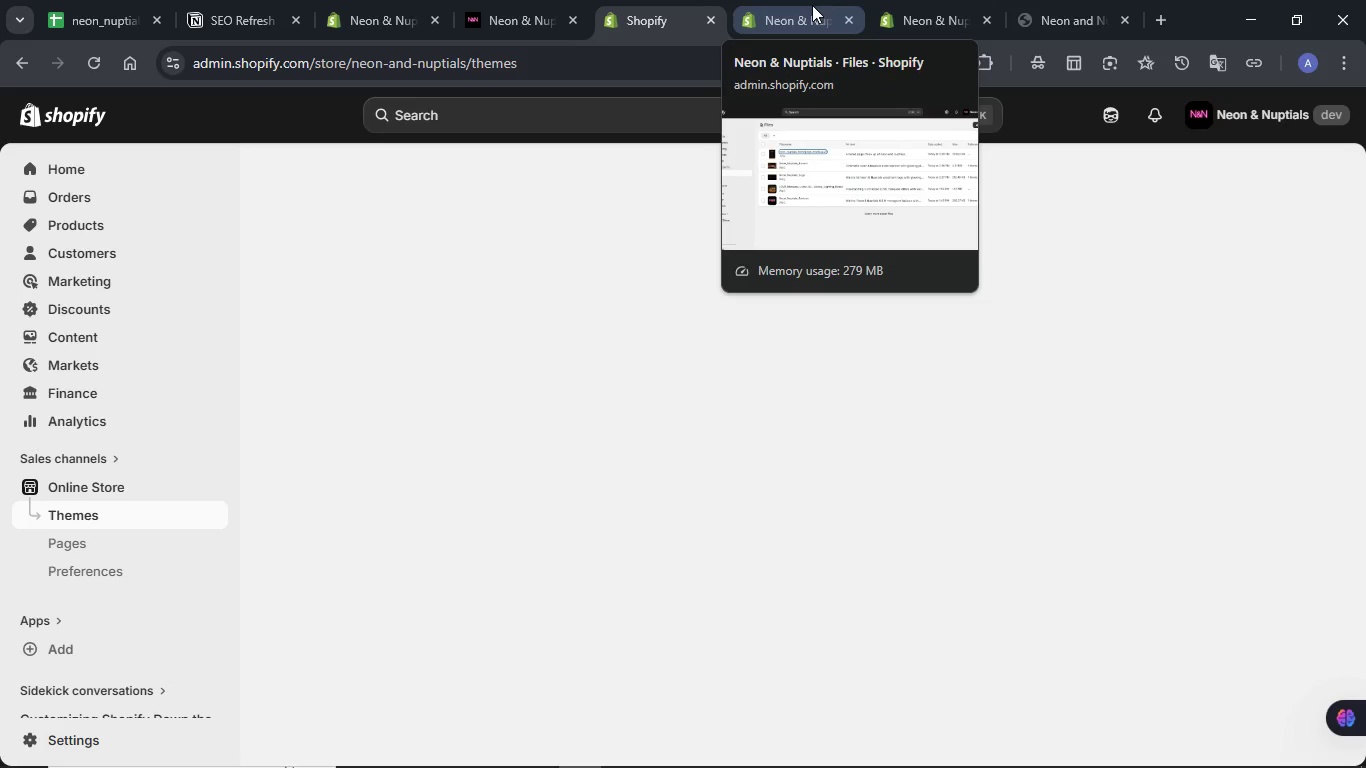 
left_click([812, 5])
 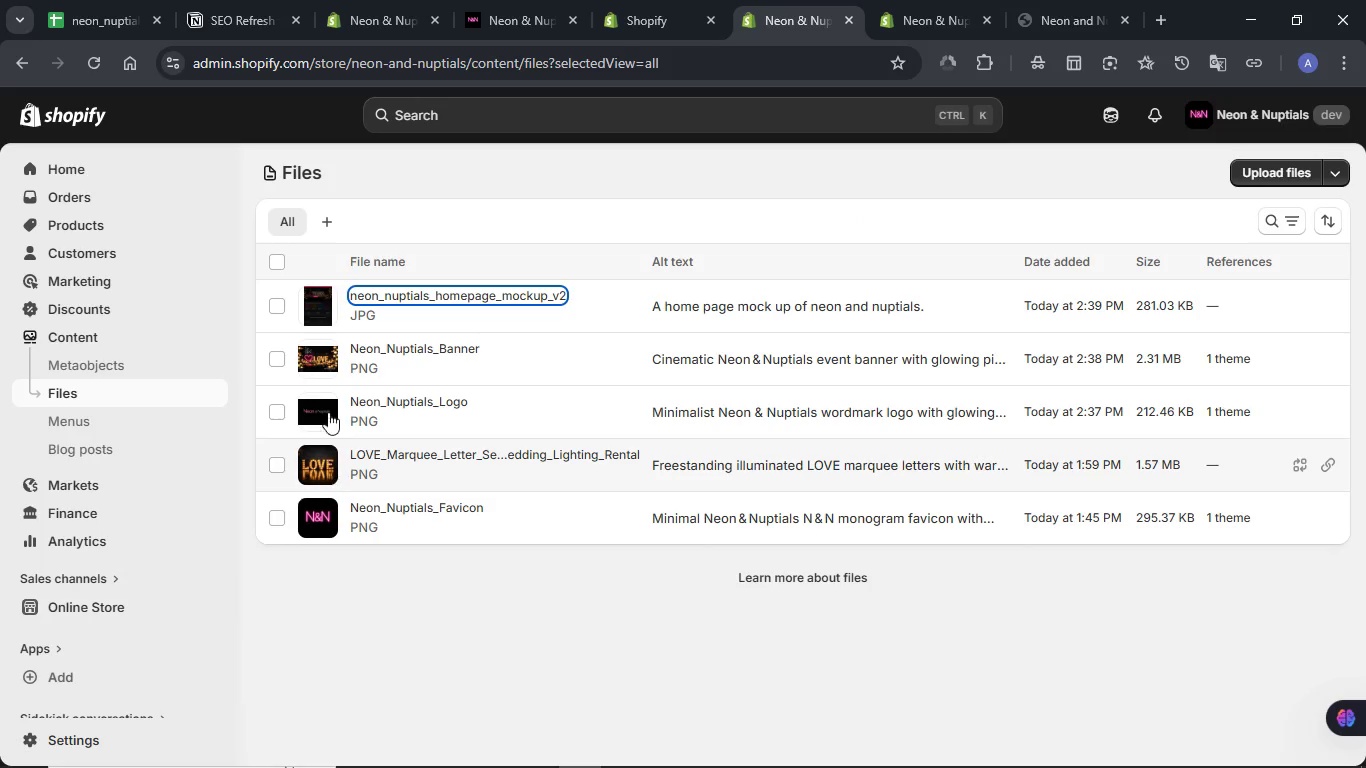 
left_click([314, 307])
 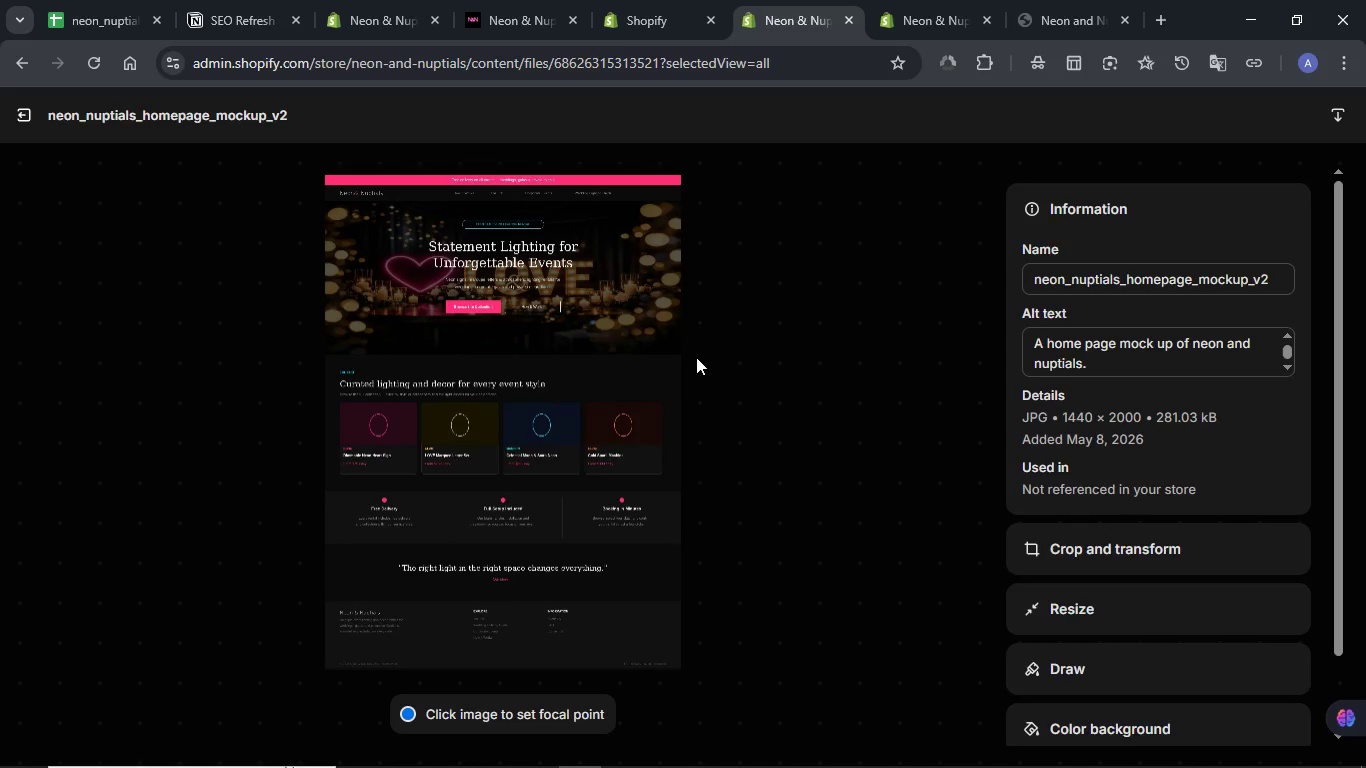 
scroll: coordinate [526, 355], scroll_direction: up, amount: 7.0
 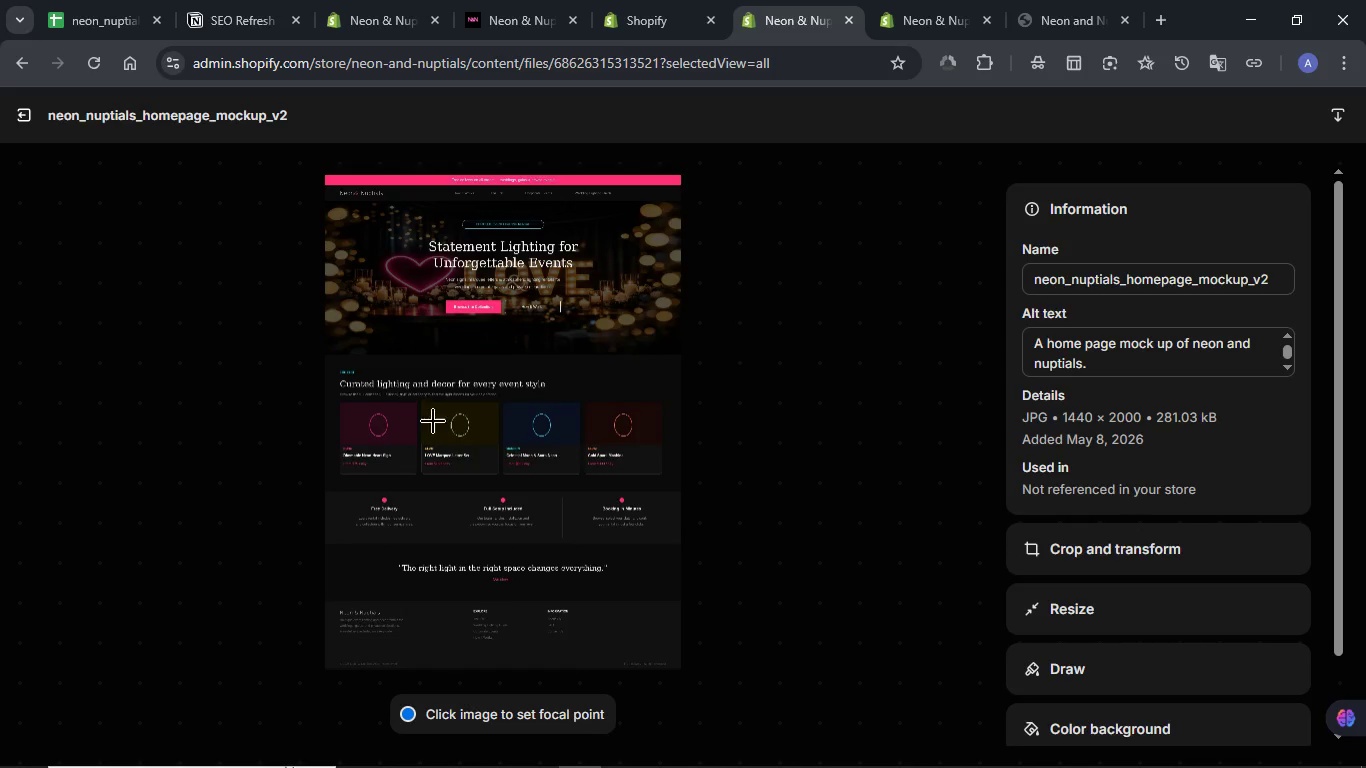 
wait(8.04)
 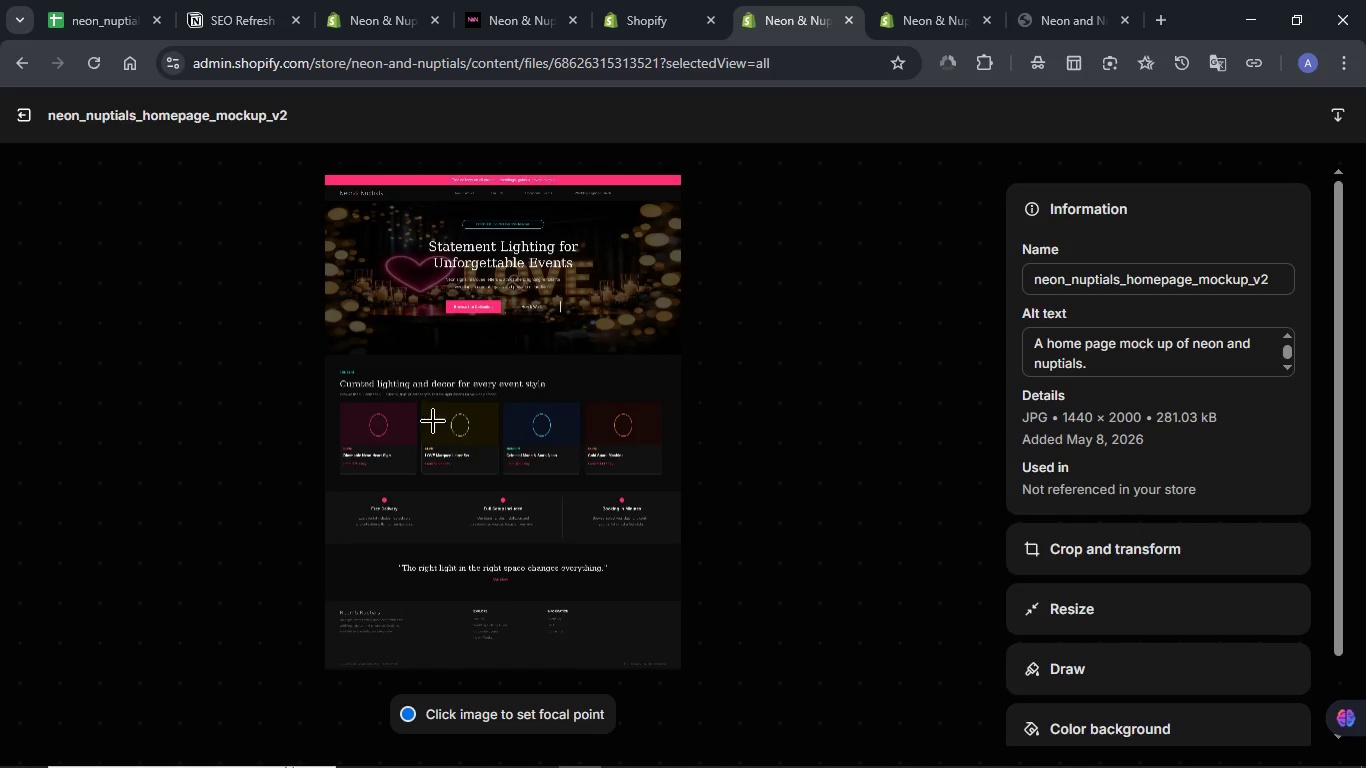 
scroll: coordinate [508, 515], scroll_direction: up, amount: 5.0
 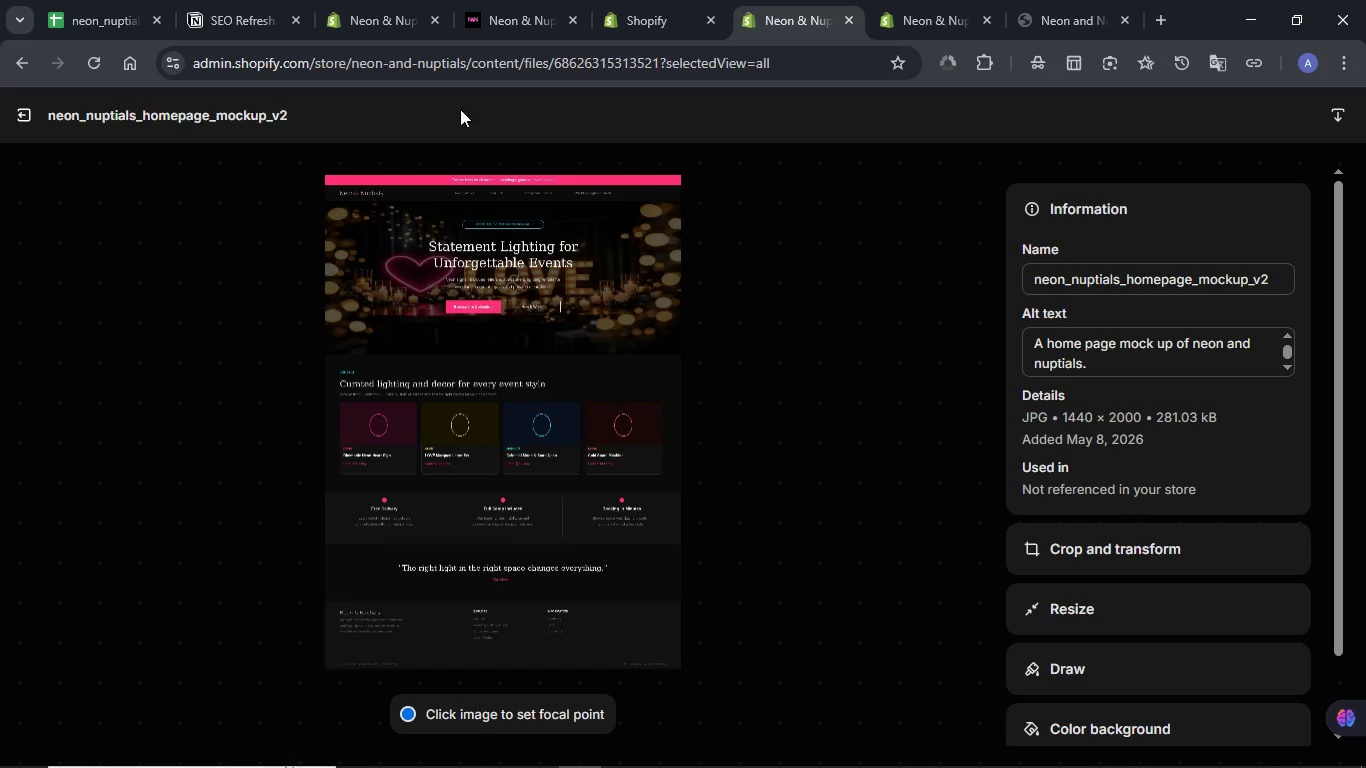 
left_click([391, 0])
 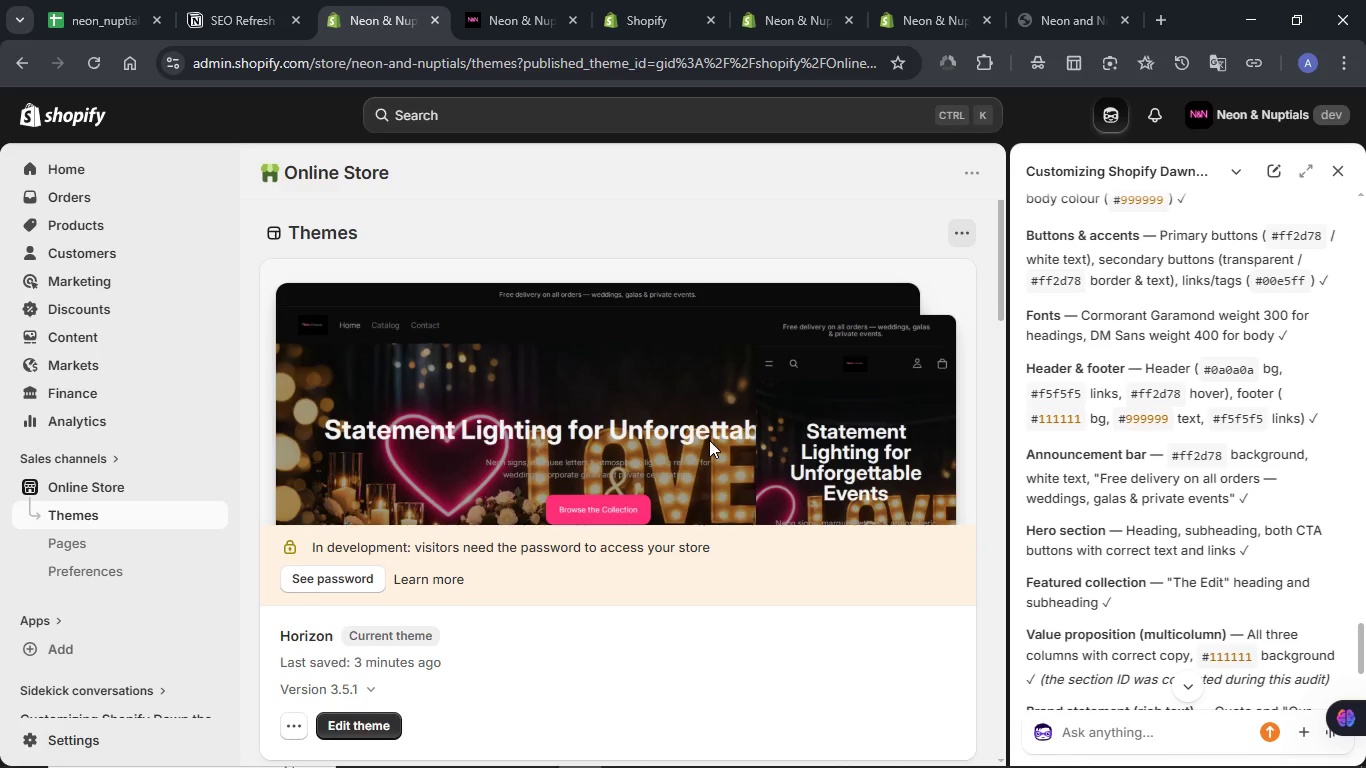 
left_click([387, 722])
 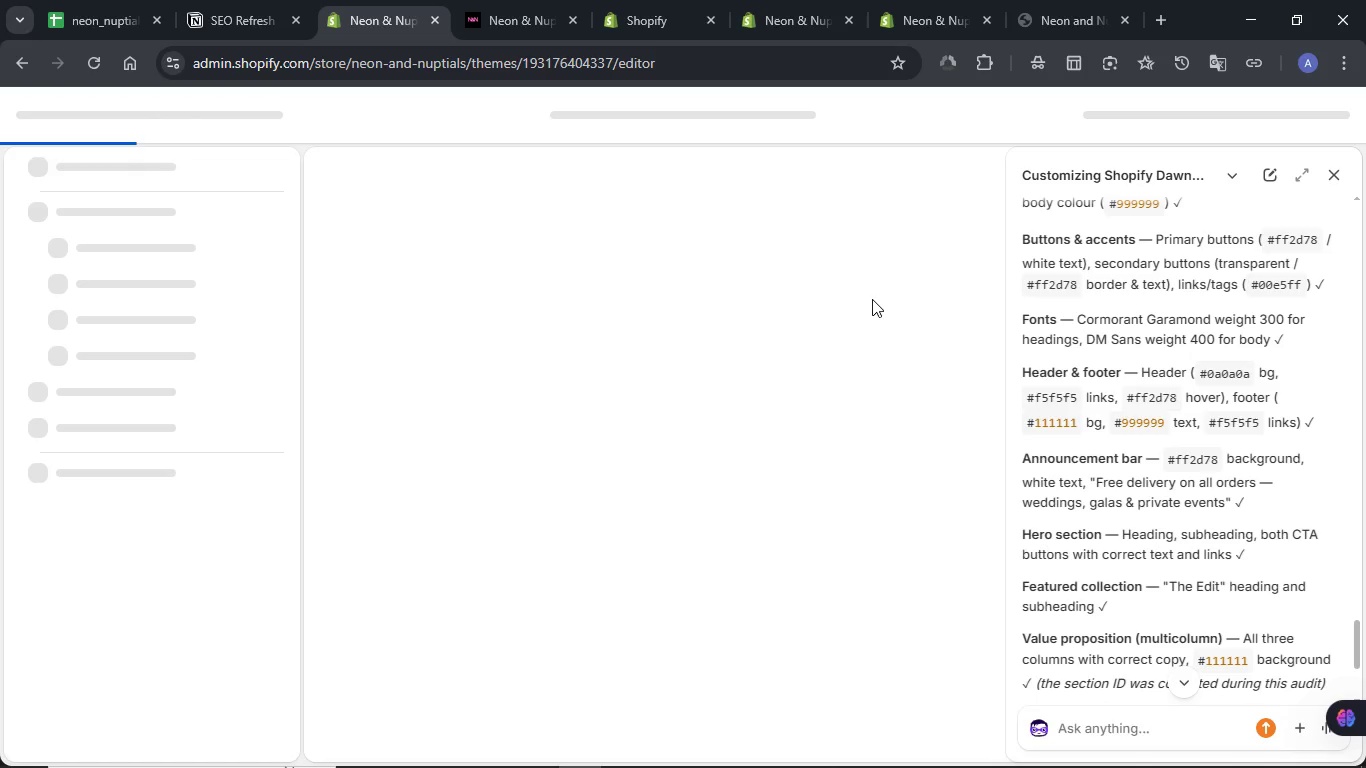 
wait(8.7)
 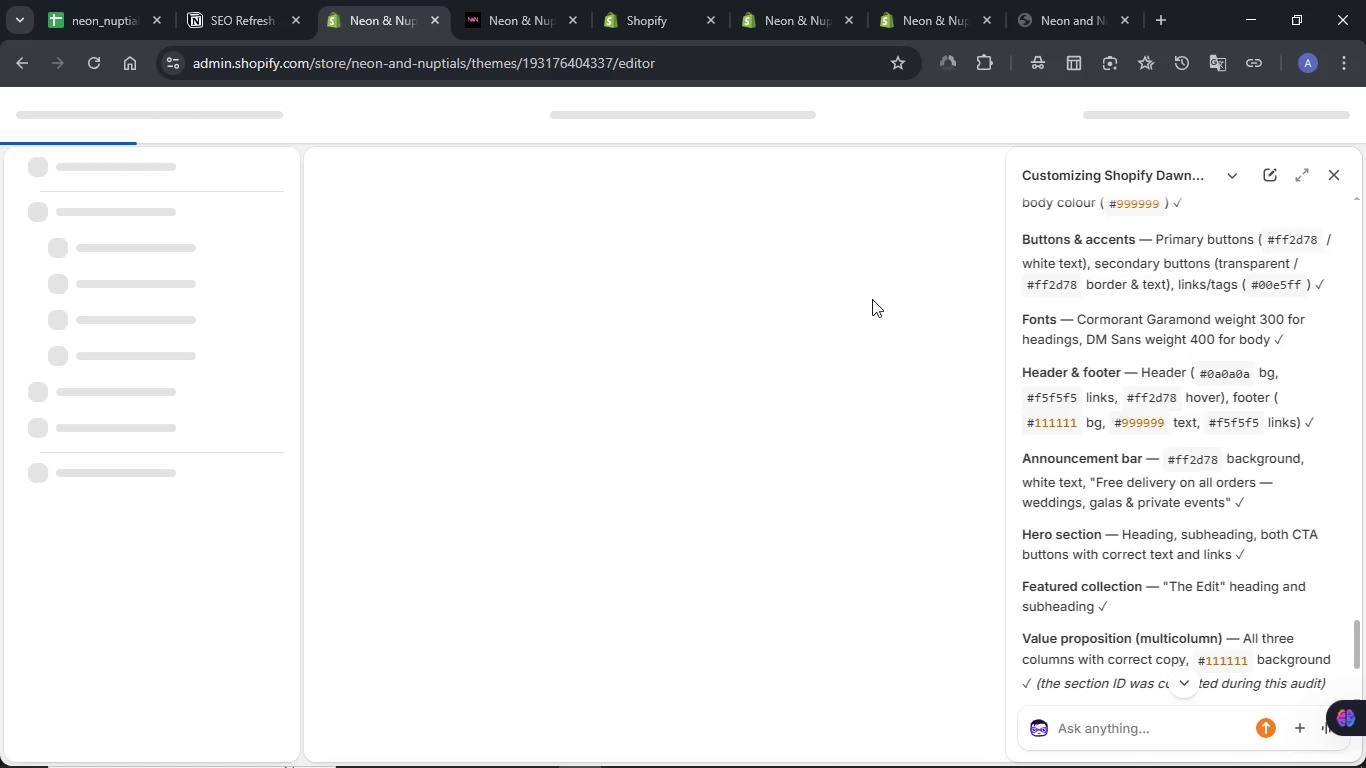 
scroll: coordinate [1237, 457], scroll_direction: down, amount: 1.0
 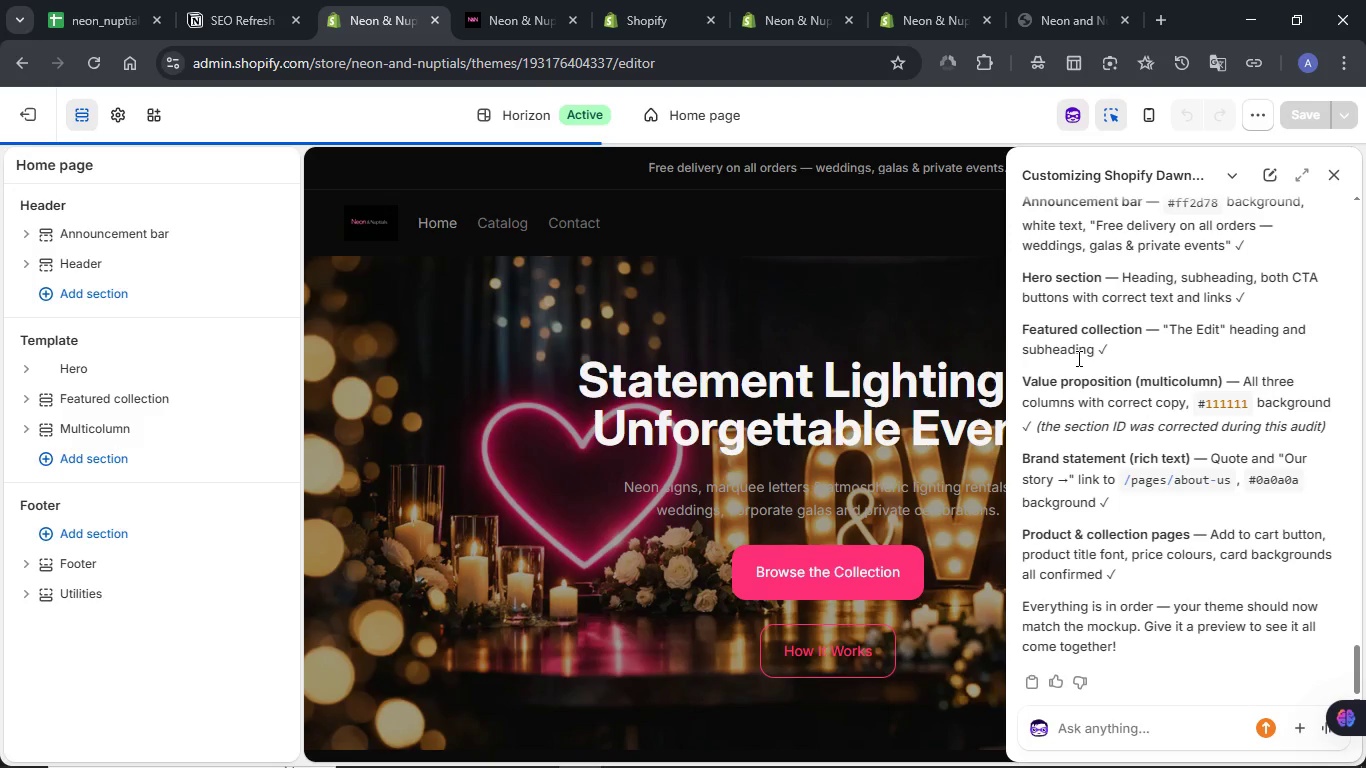 
left_click([600, 167])
 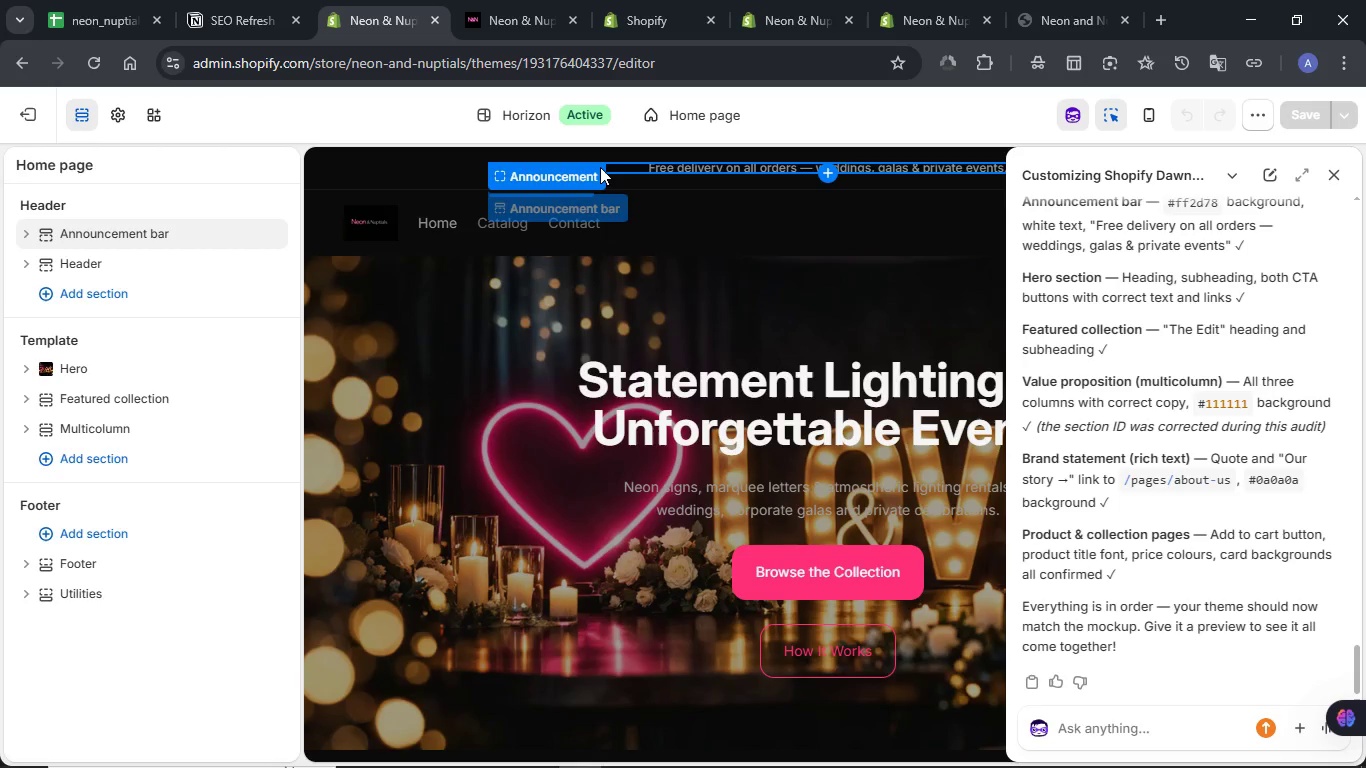 
mouse_move([443, 169])
 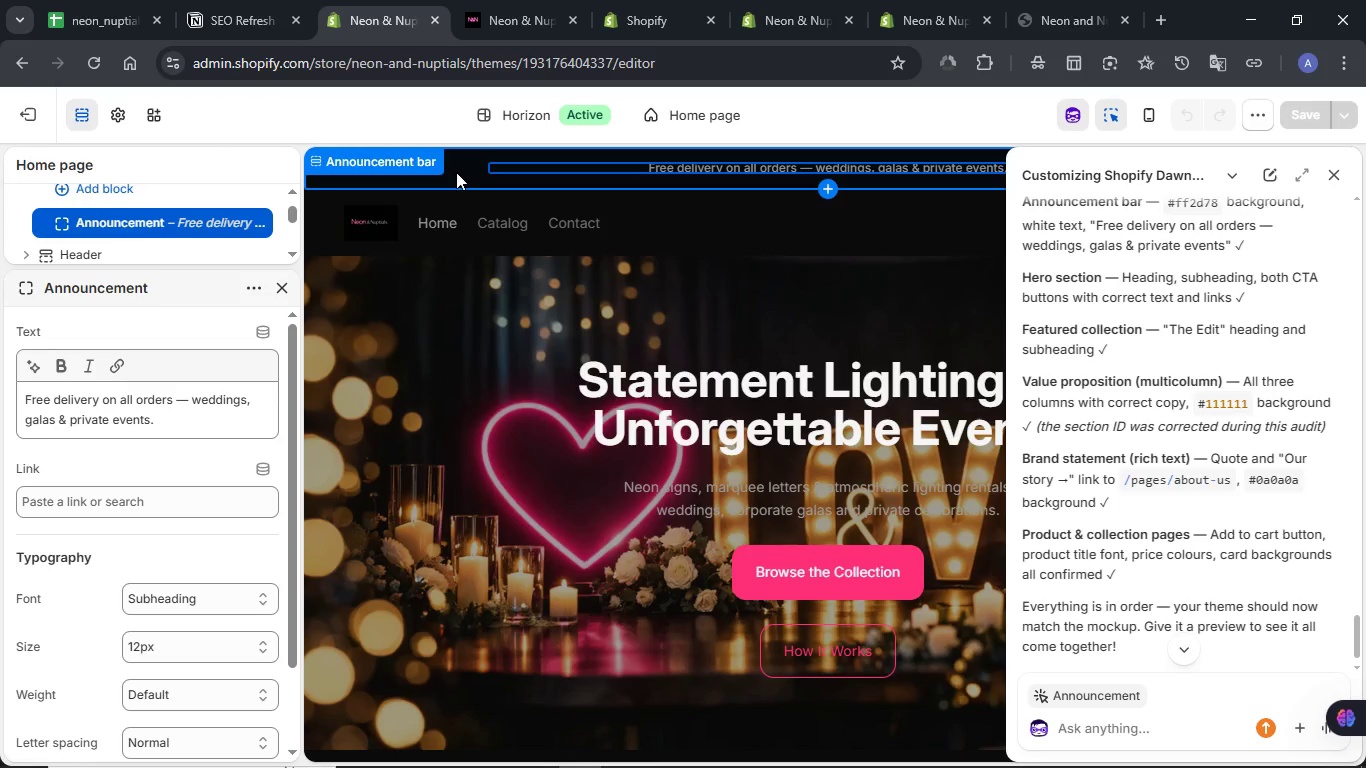 
left_click([456, 172])
 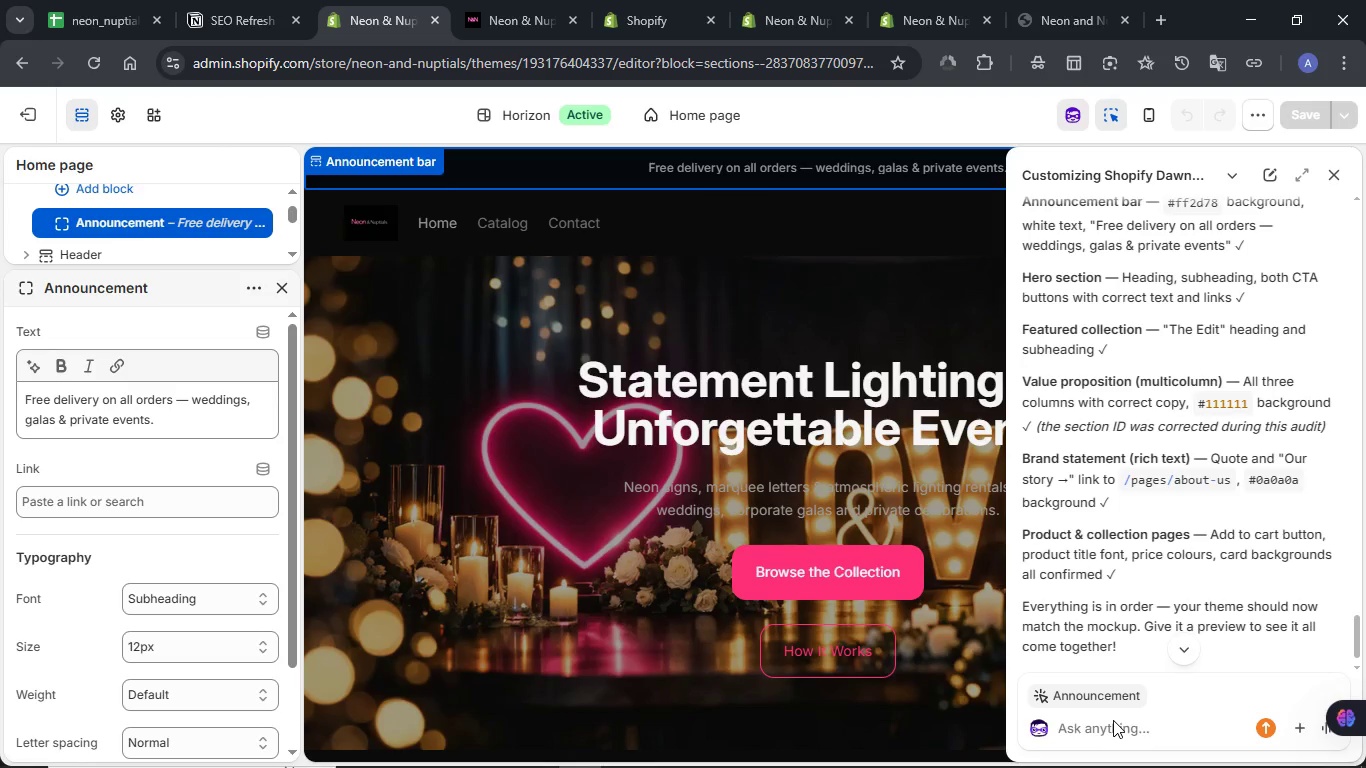 
left_click([1105, 721])
 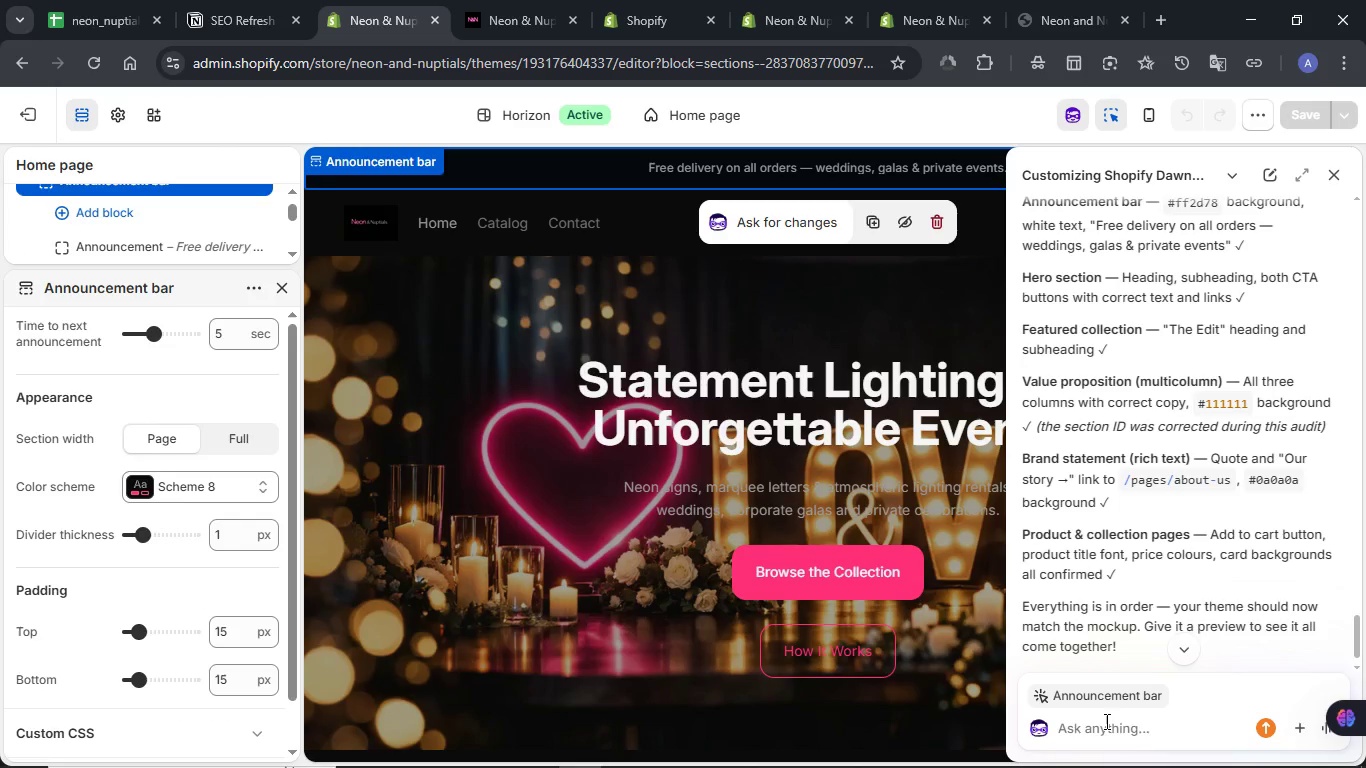 
type(TEH)
 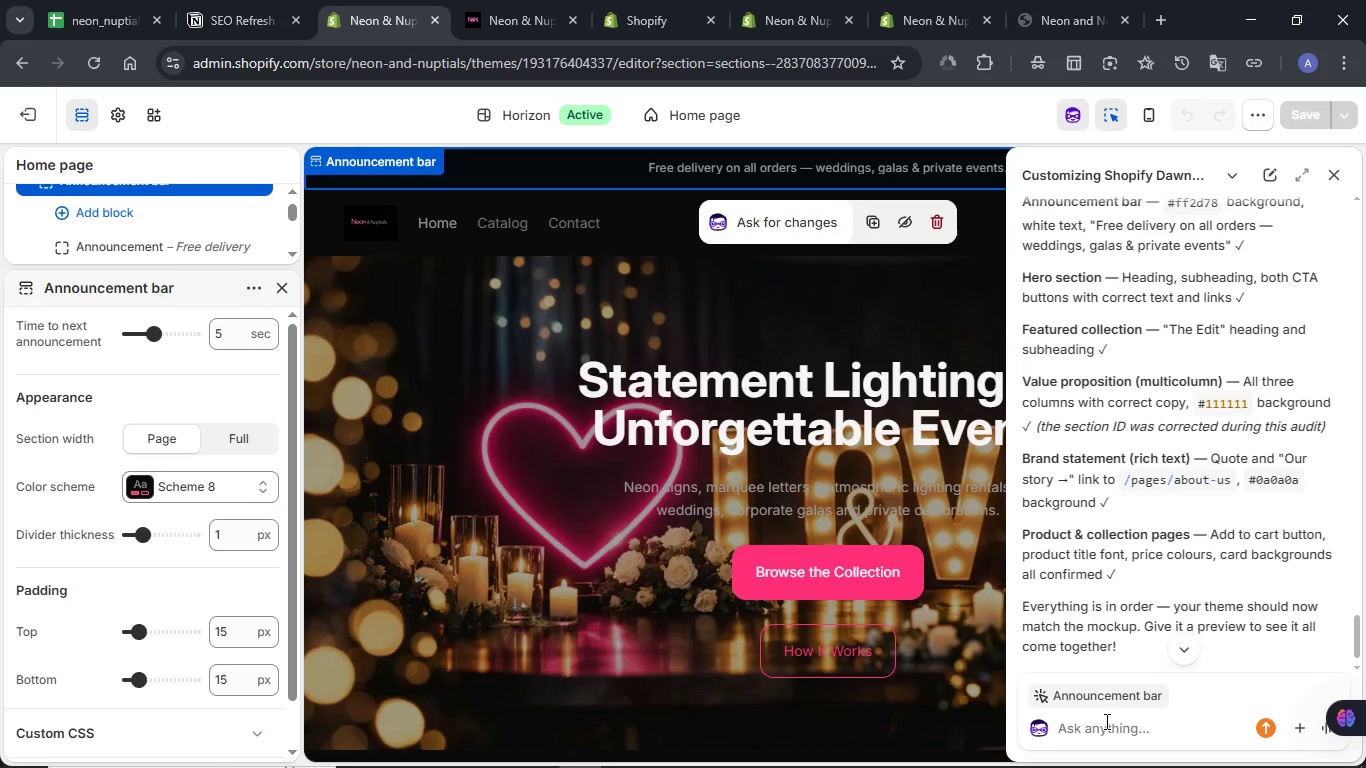 
wait(6.7)
 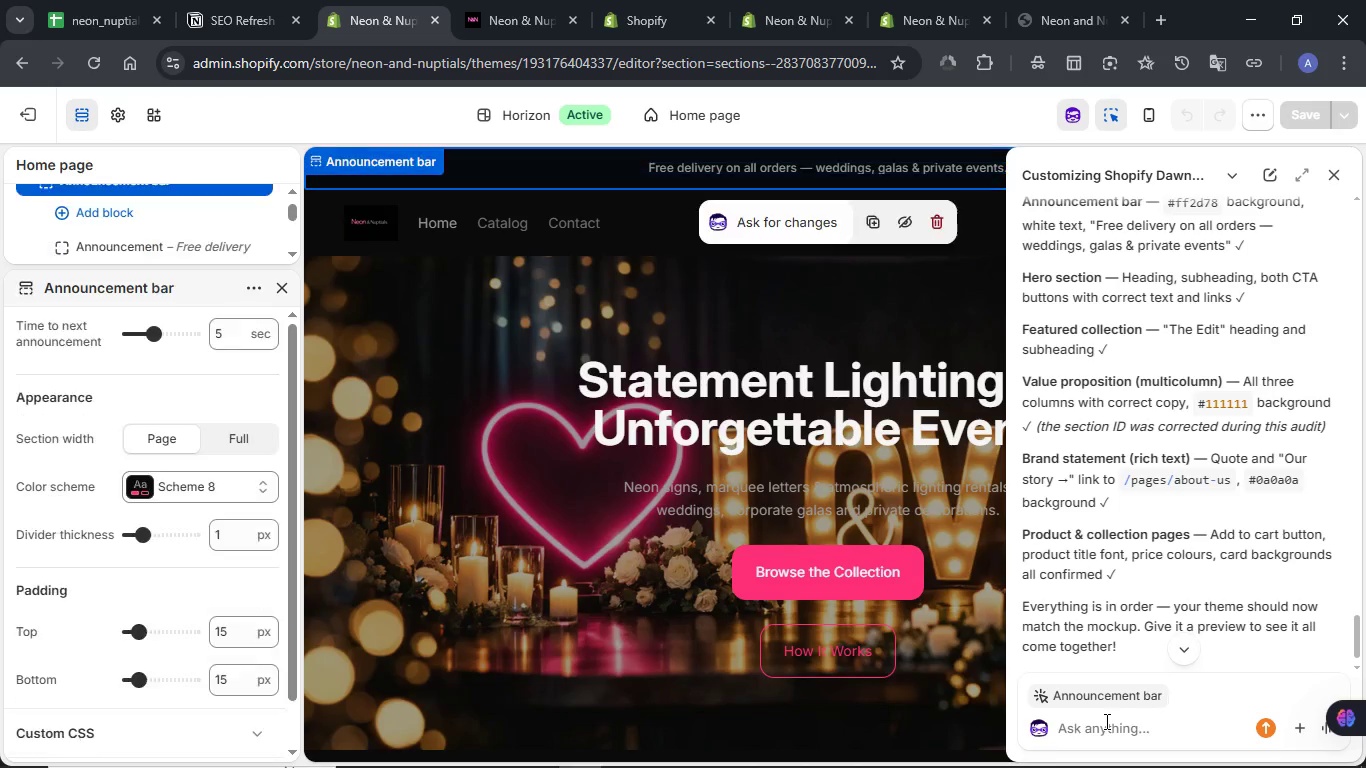 
left_click([1092, 731])
 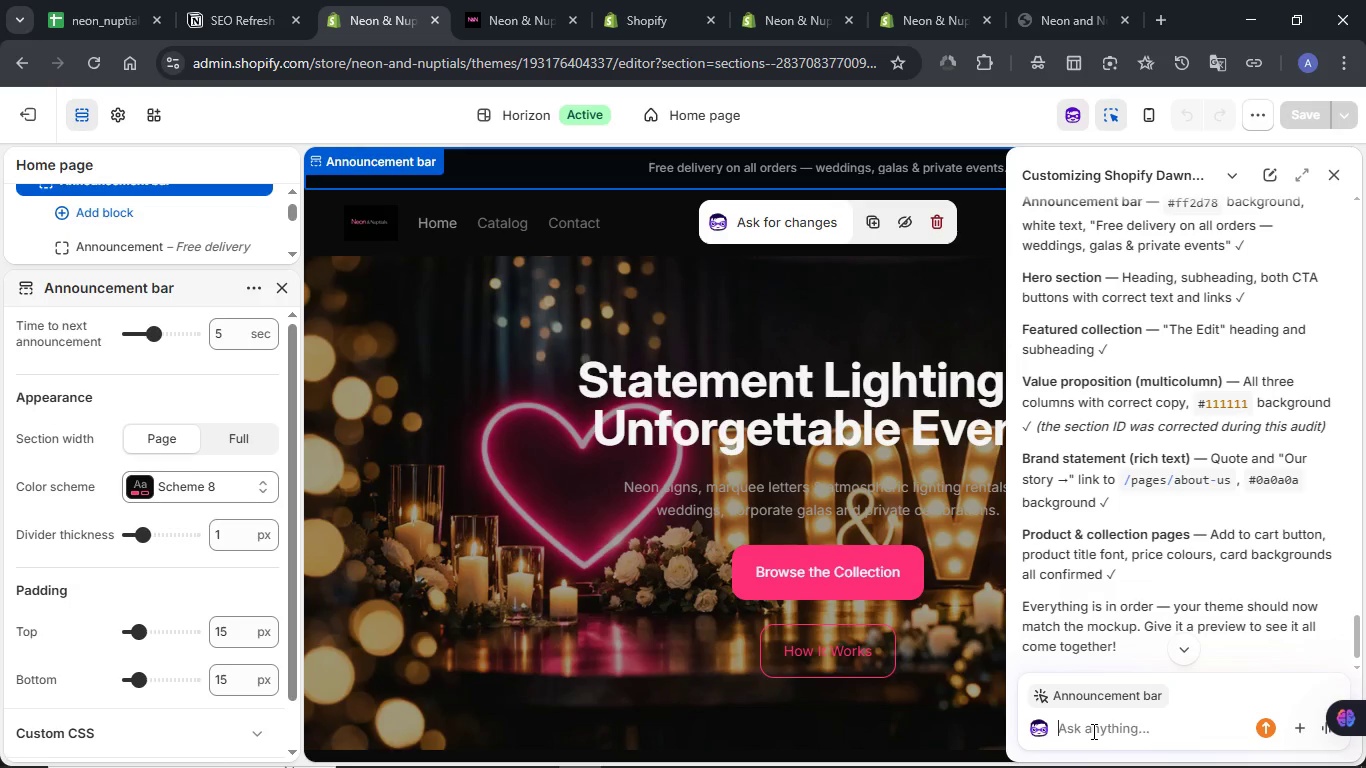 
type(The announcement Bar)
 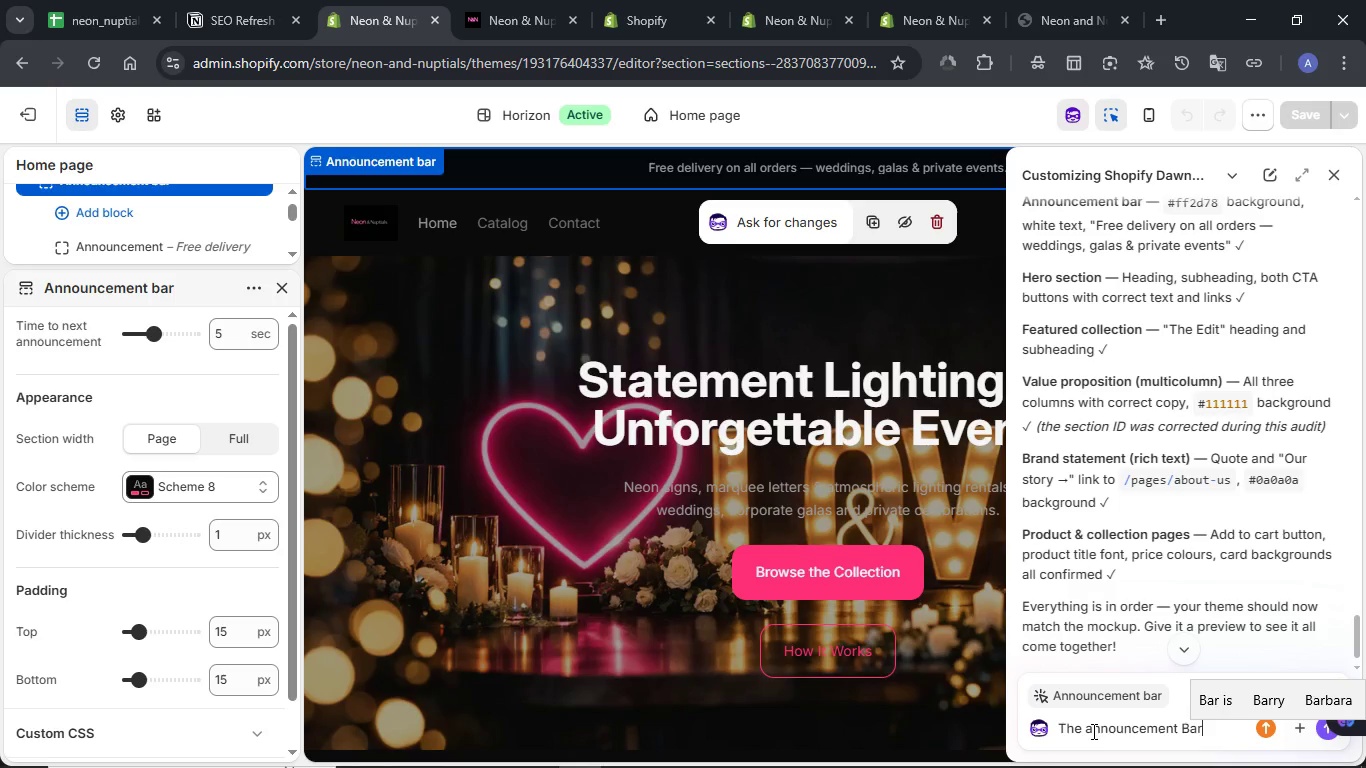 
type( has )
 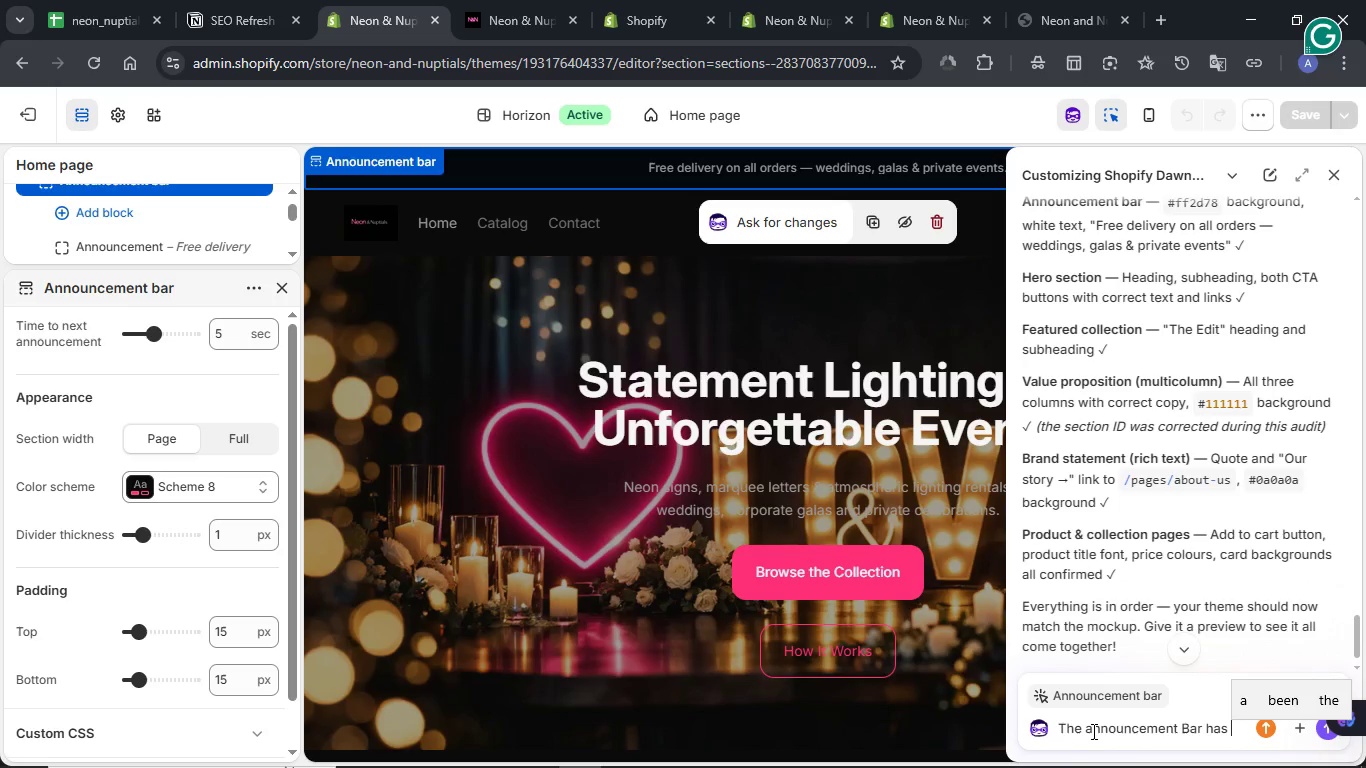 
wait(7.11)
 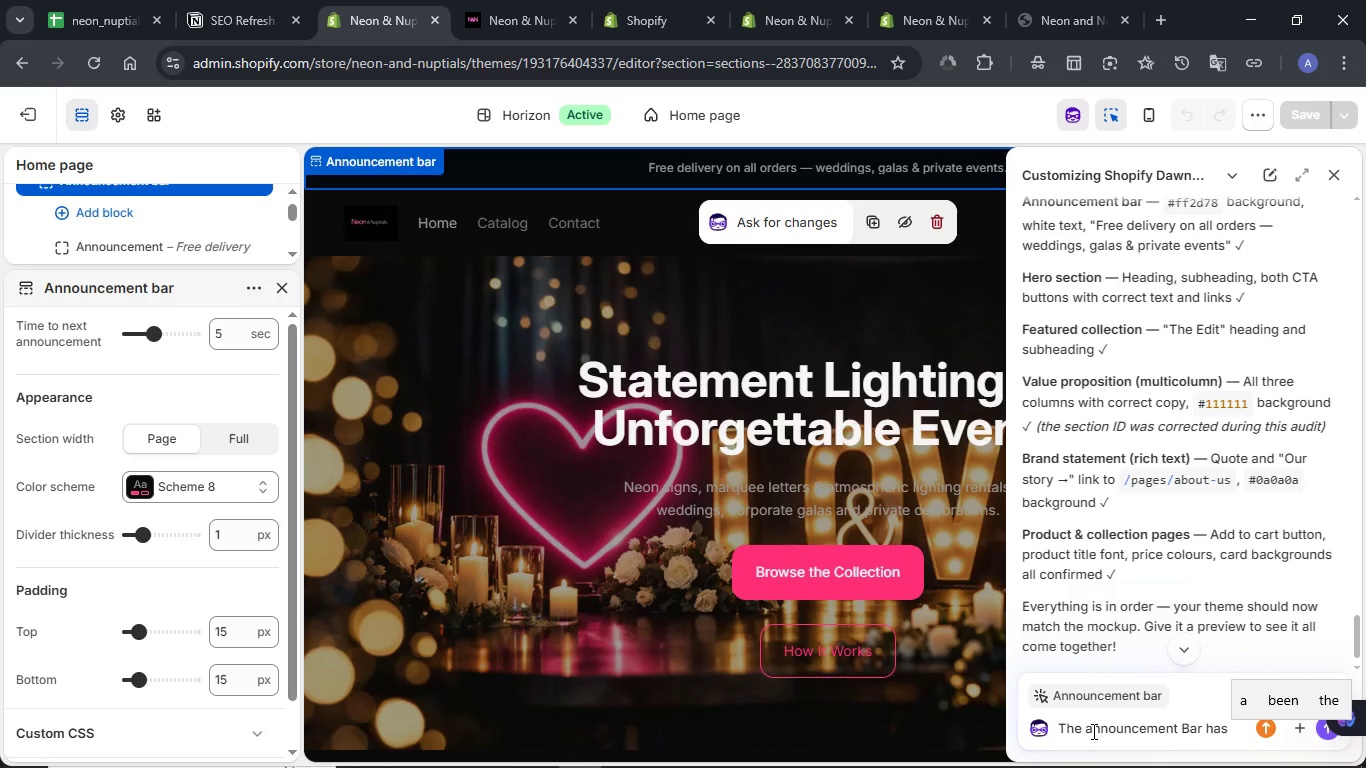 
type(different color from th eMockp image of the landing page provided)
key(NumpadEnter)
 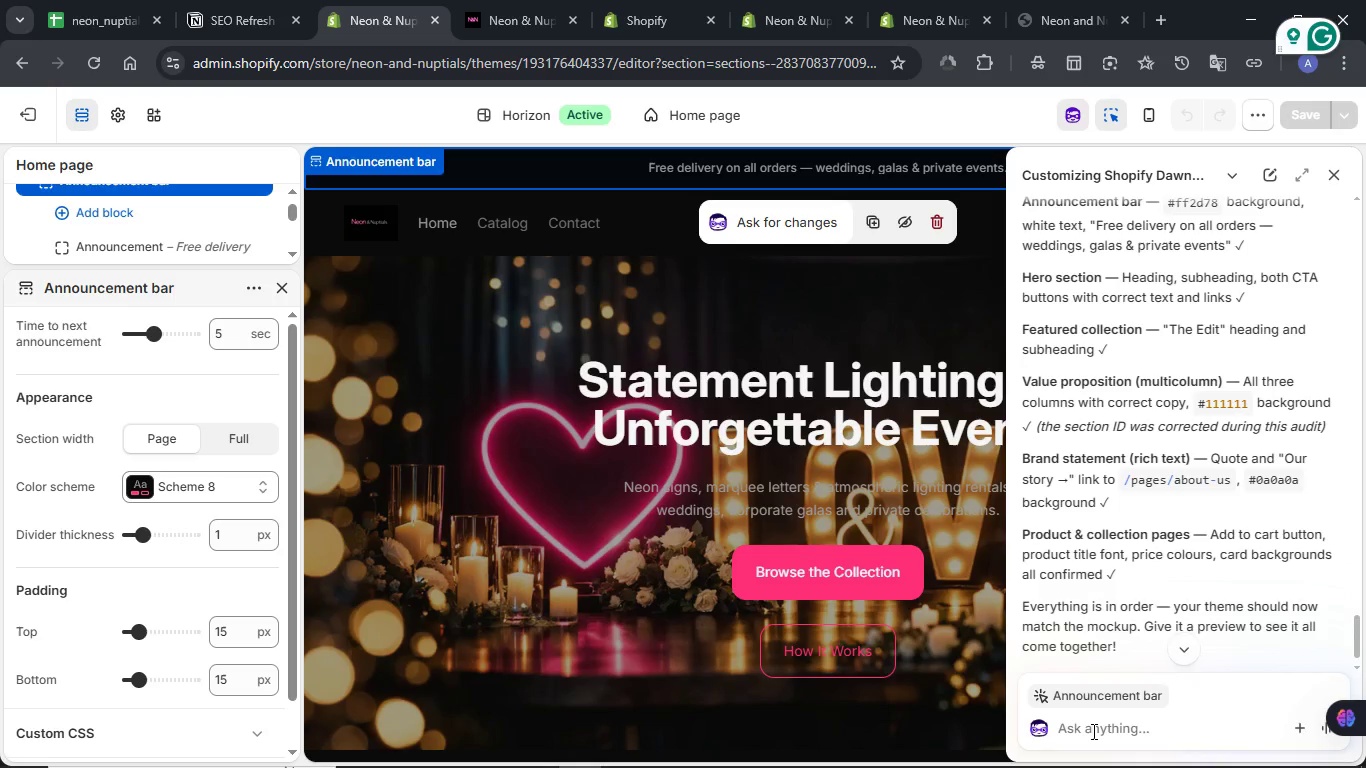 
hold_key(key=U, duration=0.34)
 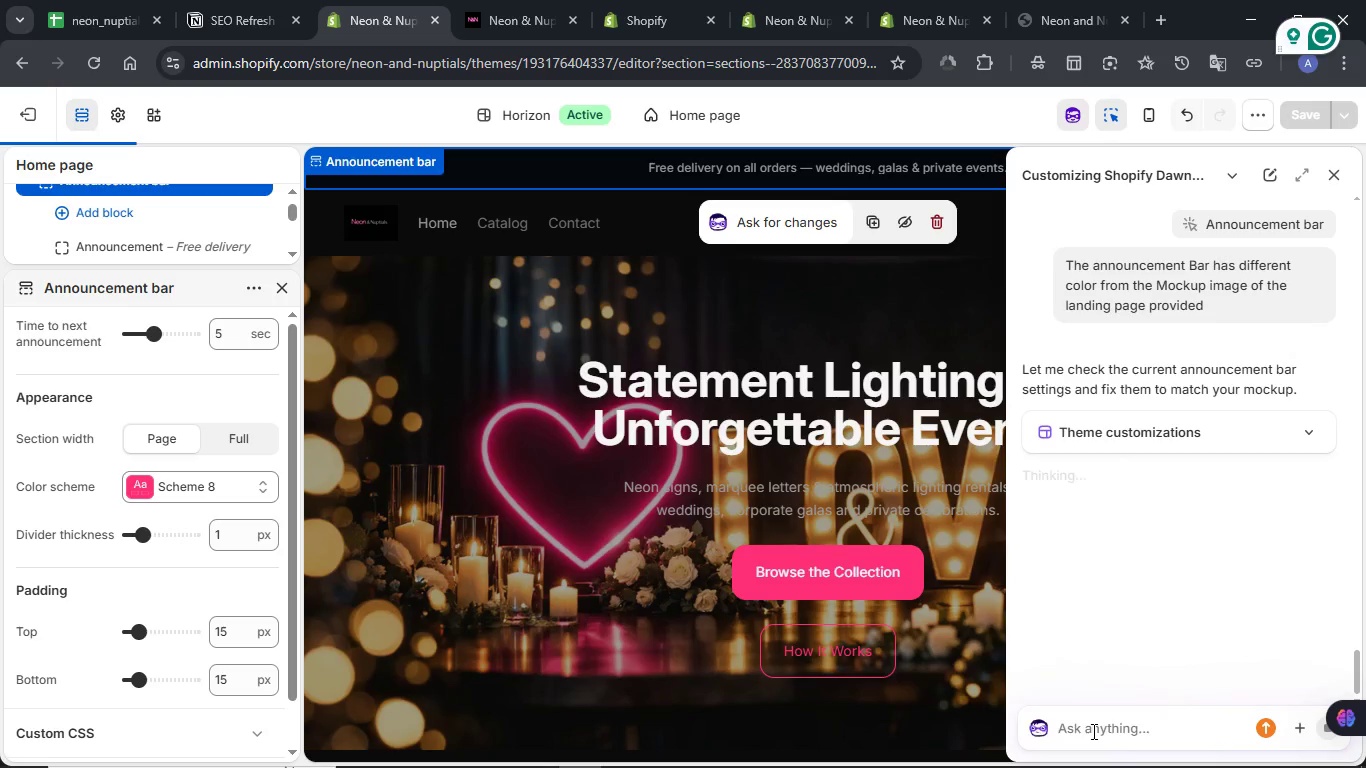 
wait(26.42)
 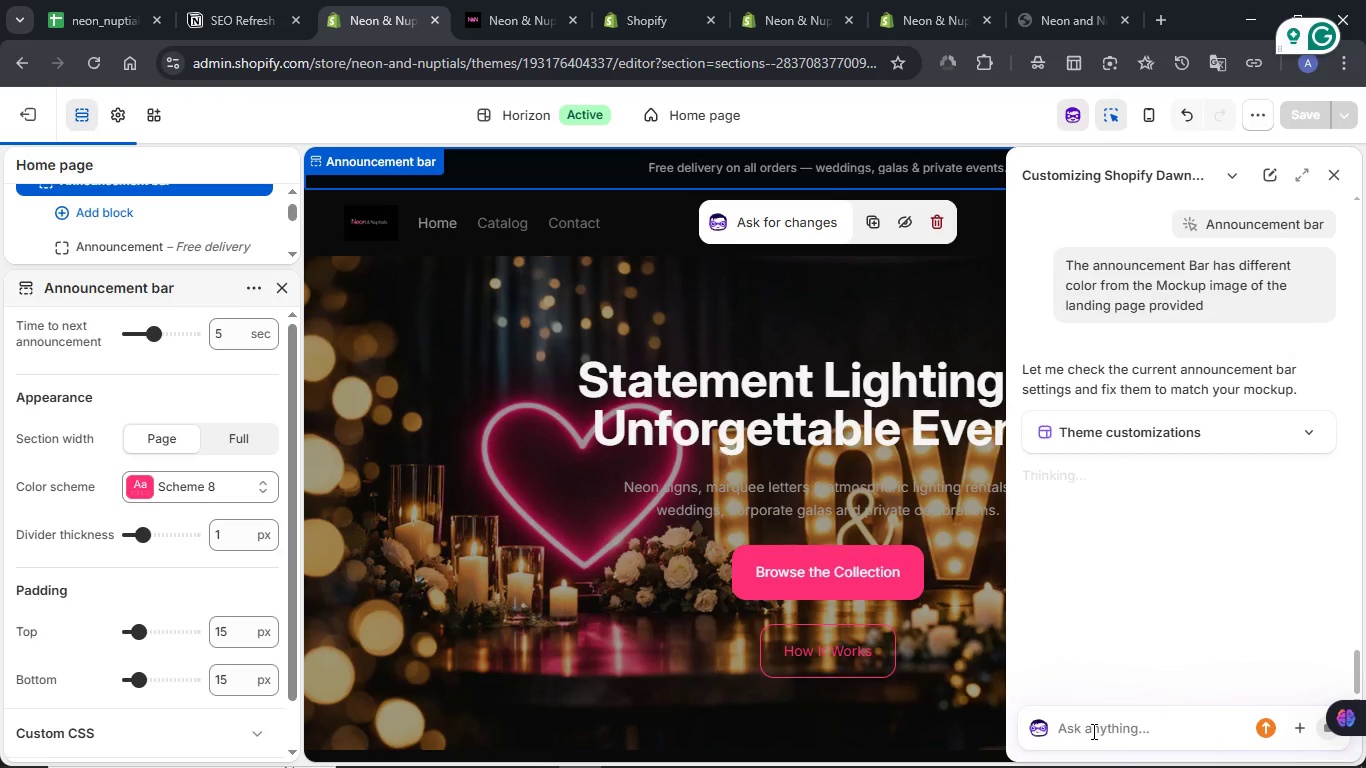 
mouse_move([1158, 630])
 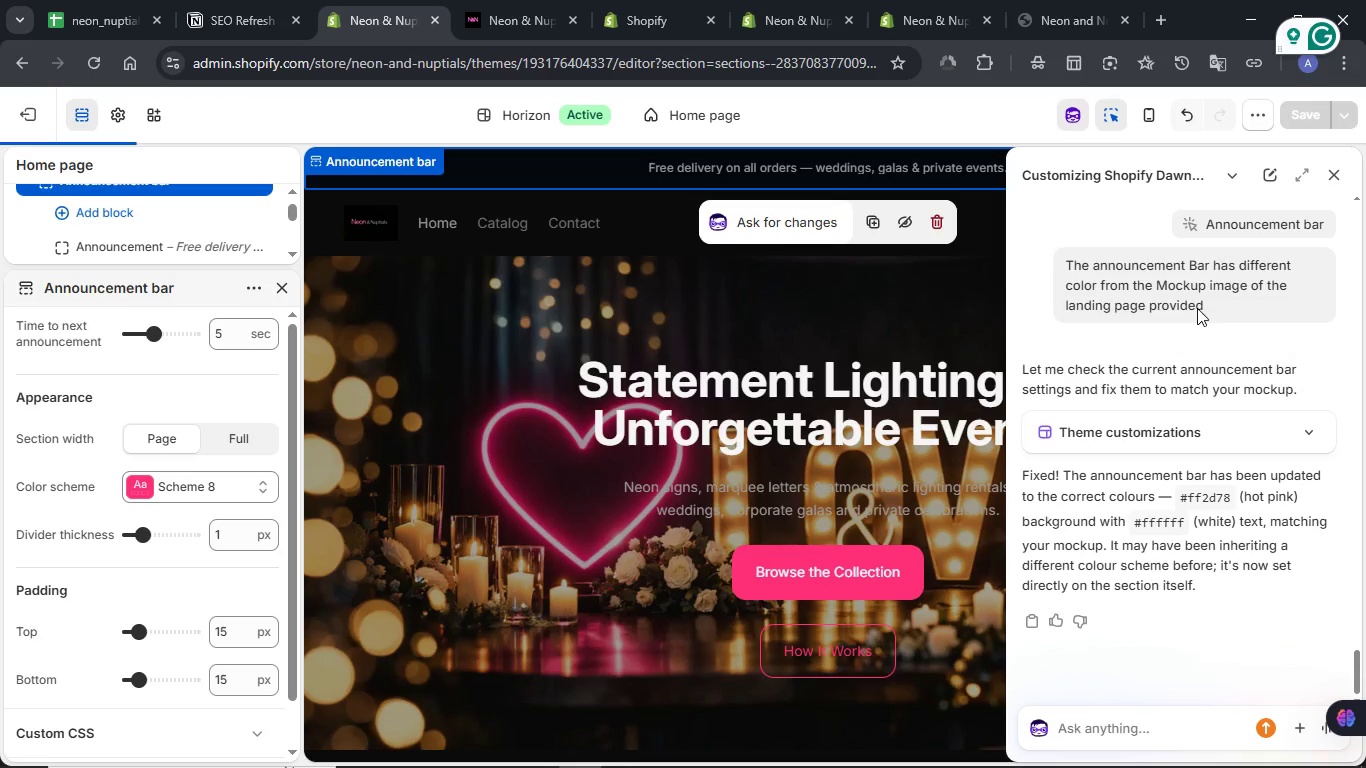 
mouse_move([1197, 291])
 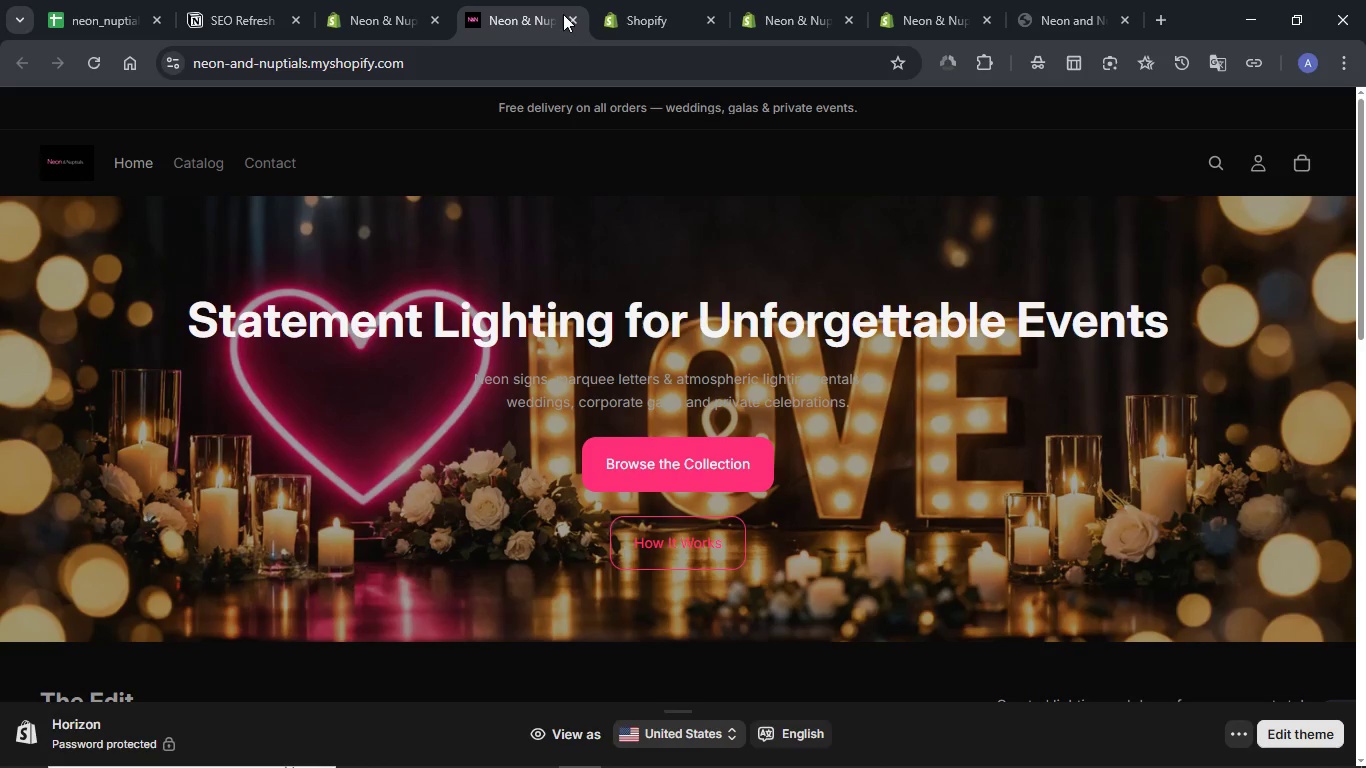 
left_click([911, 0])
 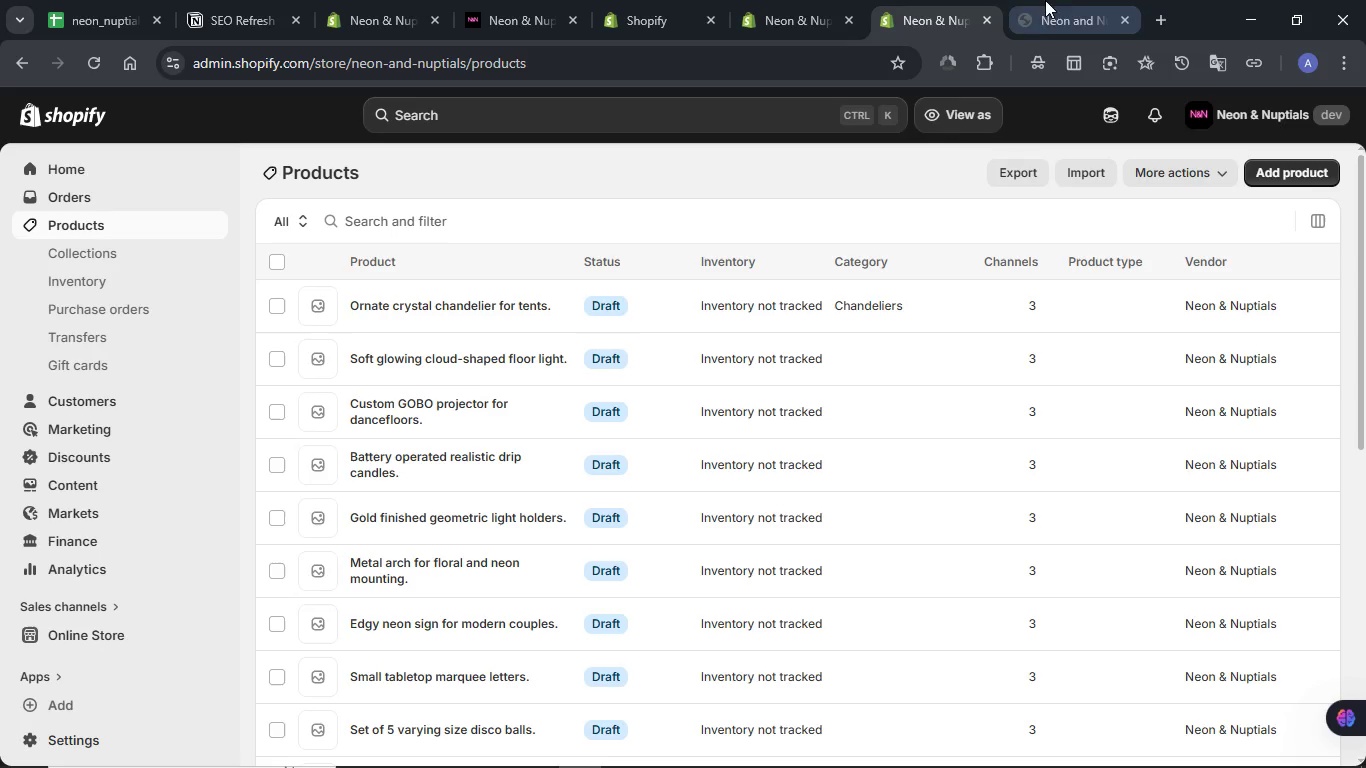 
left_click([1066, 0])
 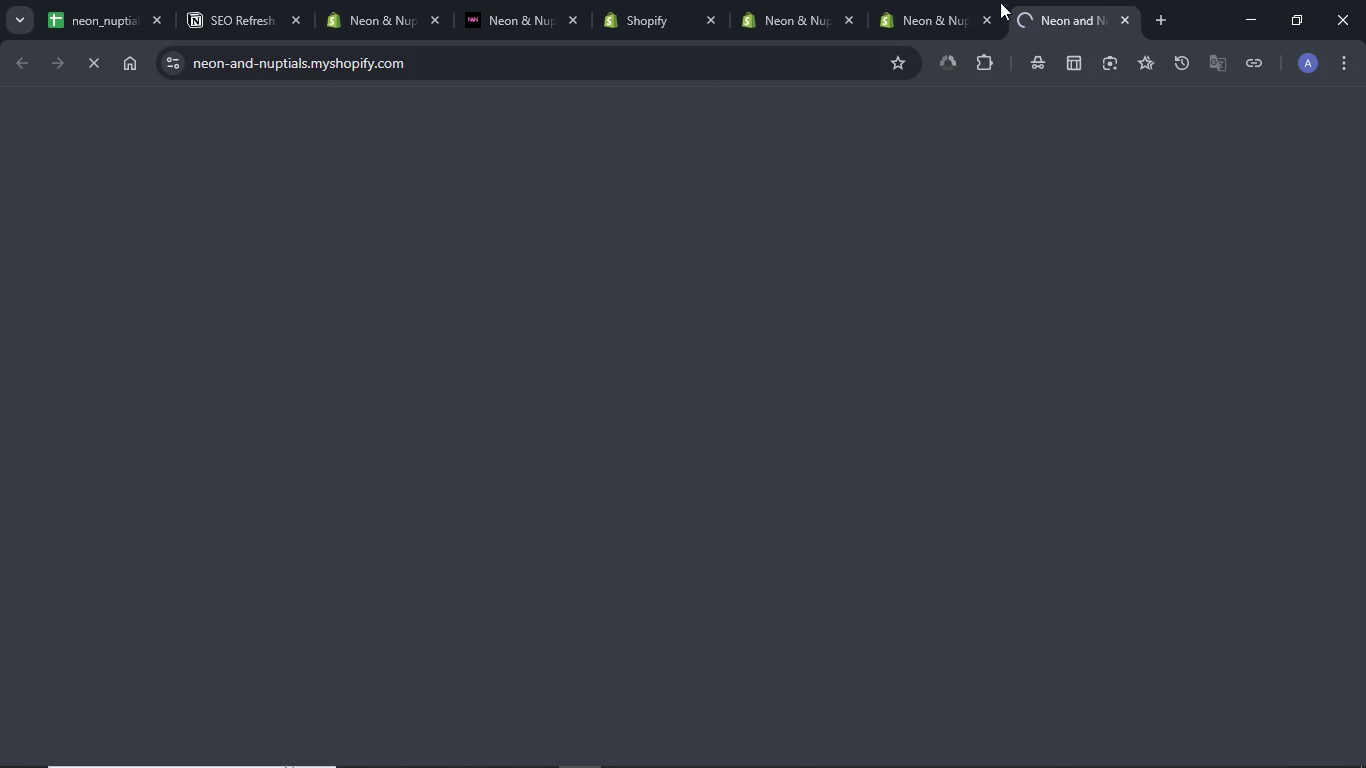 
mouse_move([920, 17])
 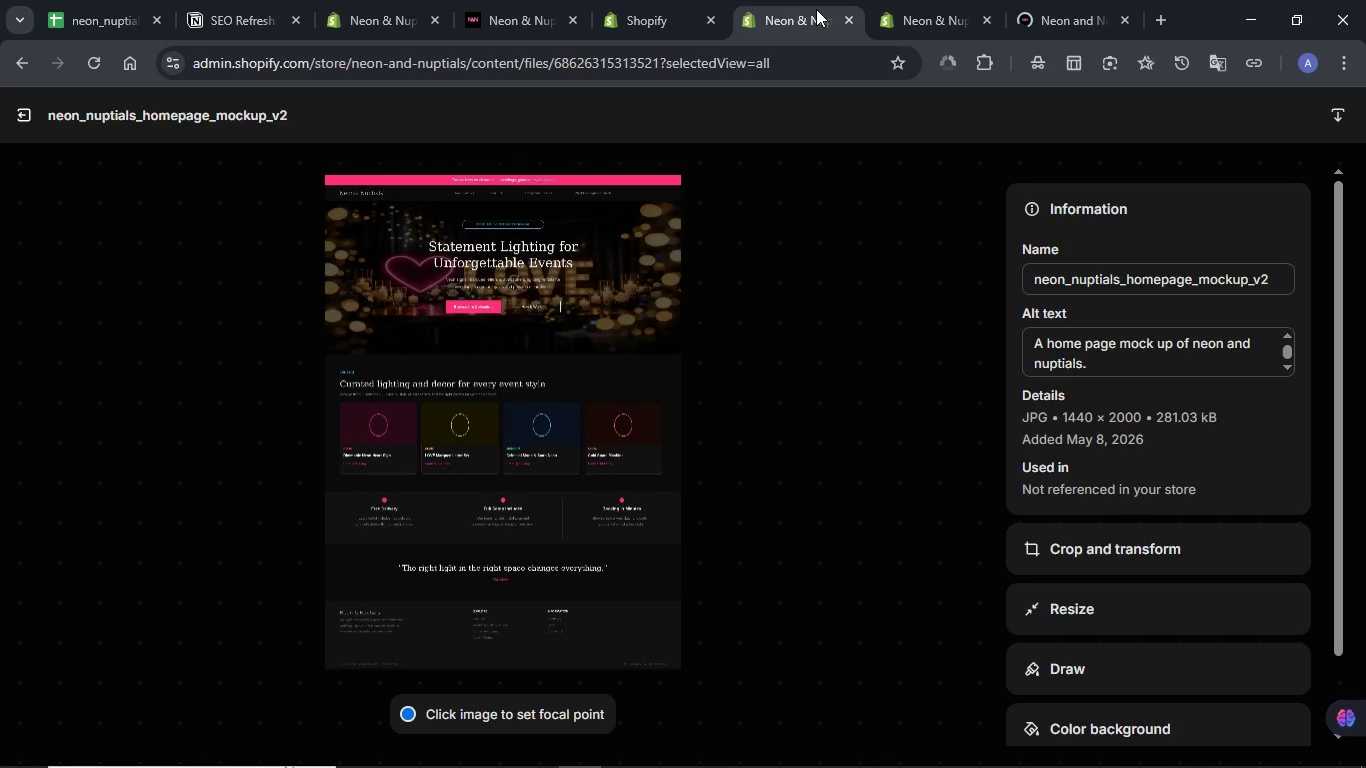 
left_click_drag(start_coordinate=[816, 9], to_coordinate=[538, 7])
 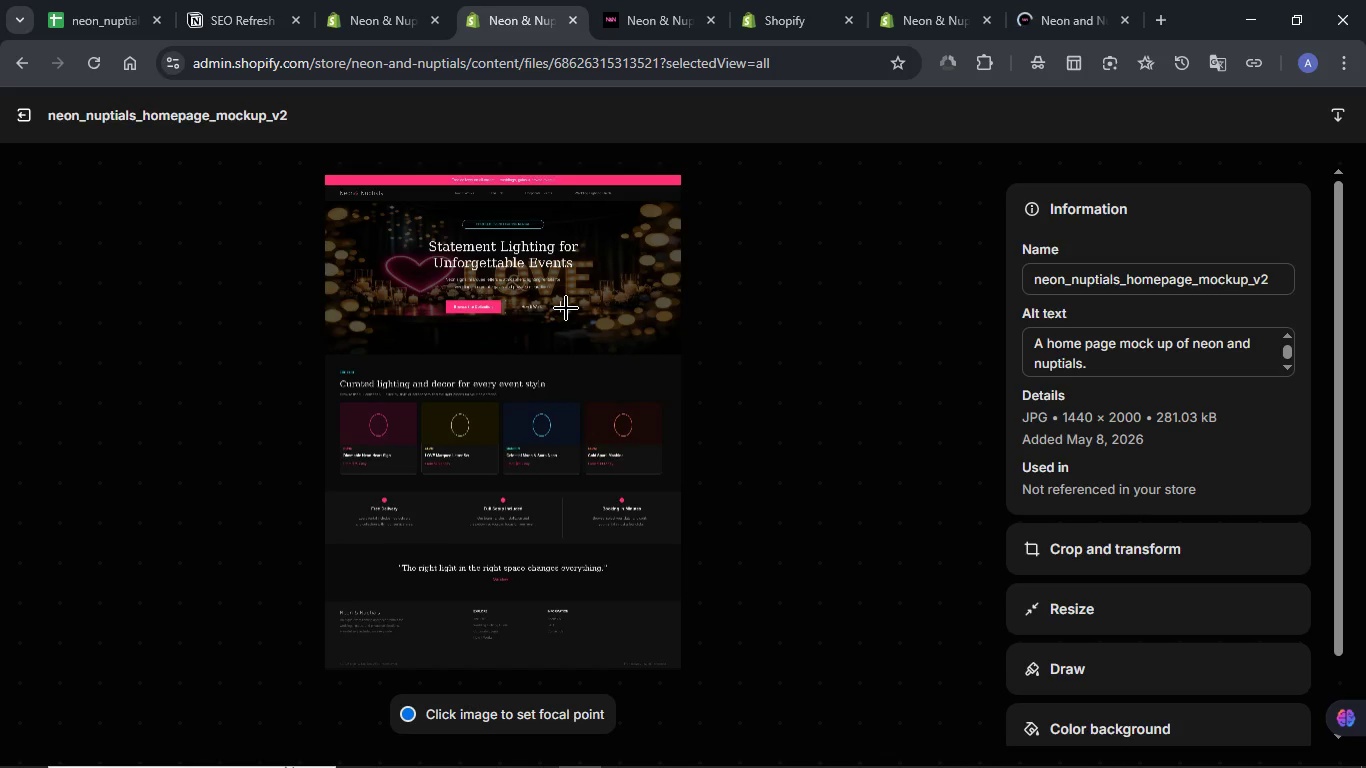 
scroll: coordinate [566, 308], scroll_direction: up, amount: 1.0
 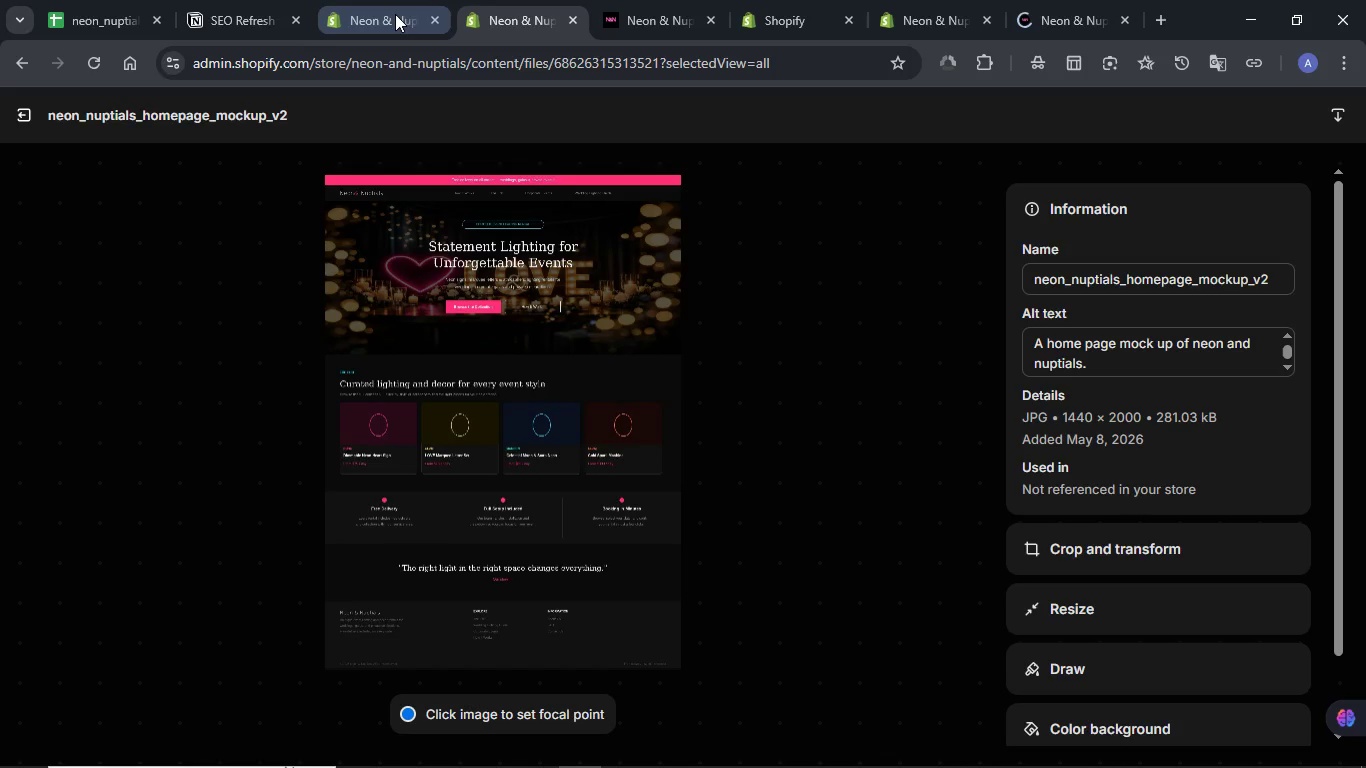 
left_click([395, 14])
 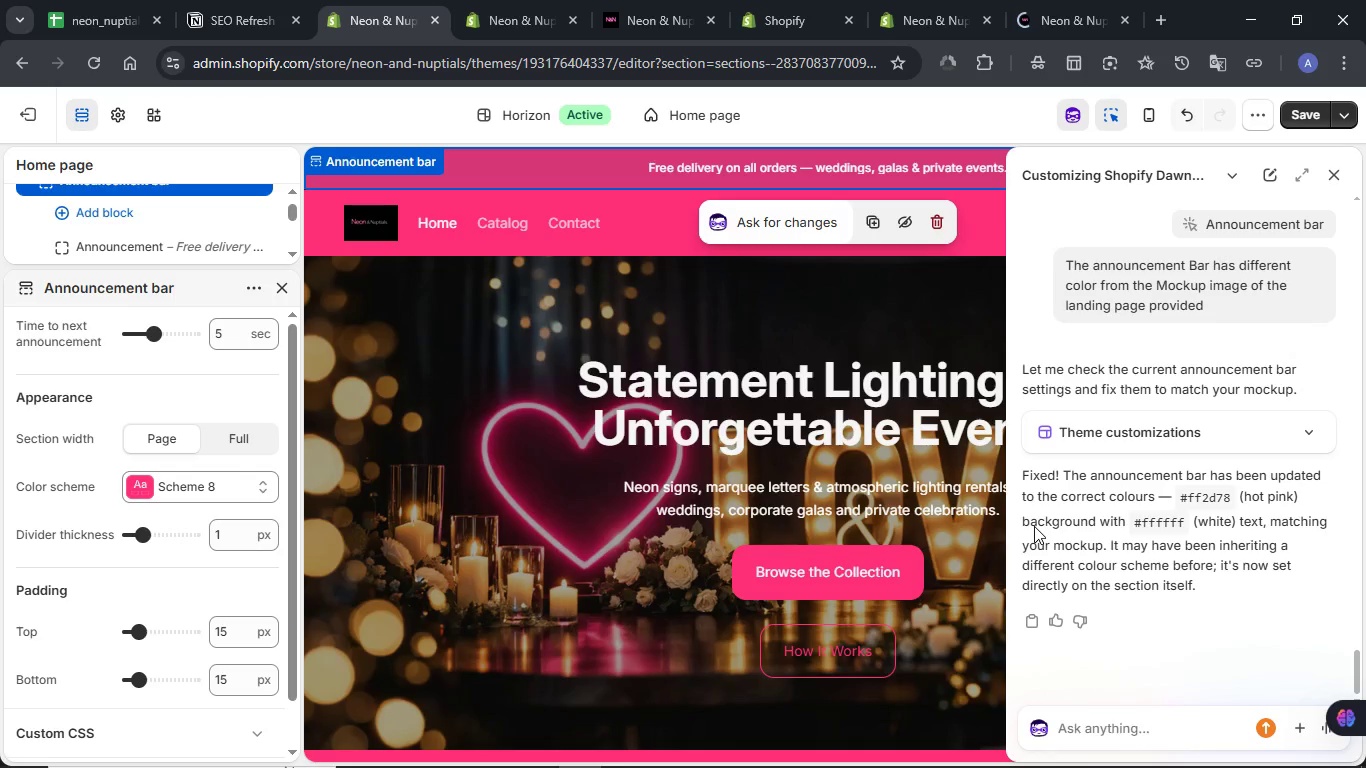 
left_click([1094, 722])
 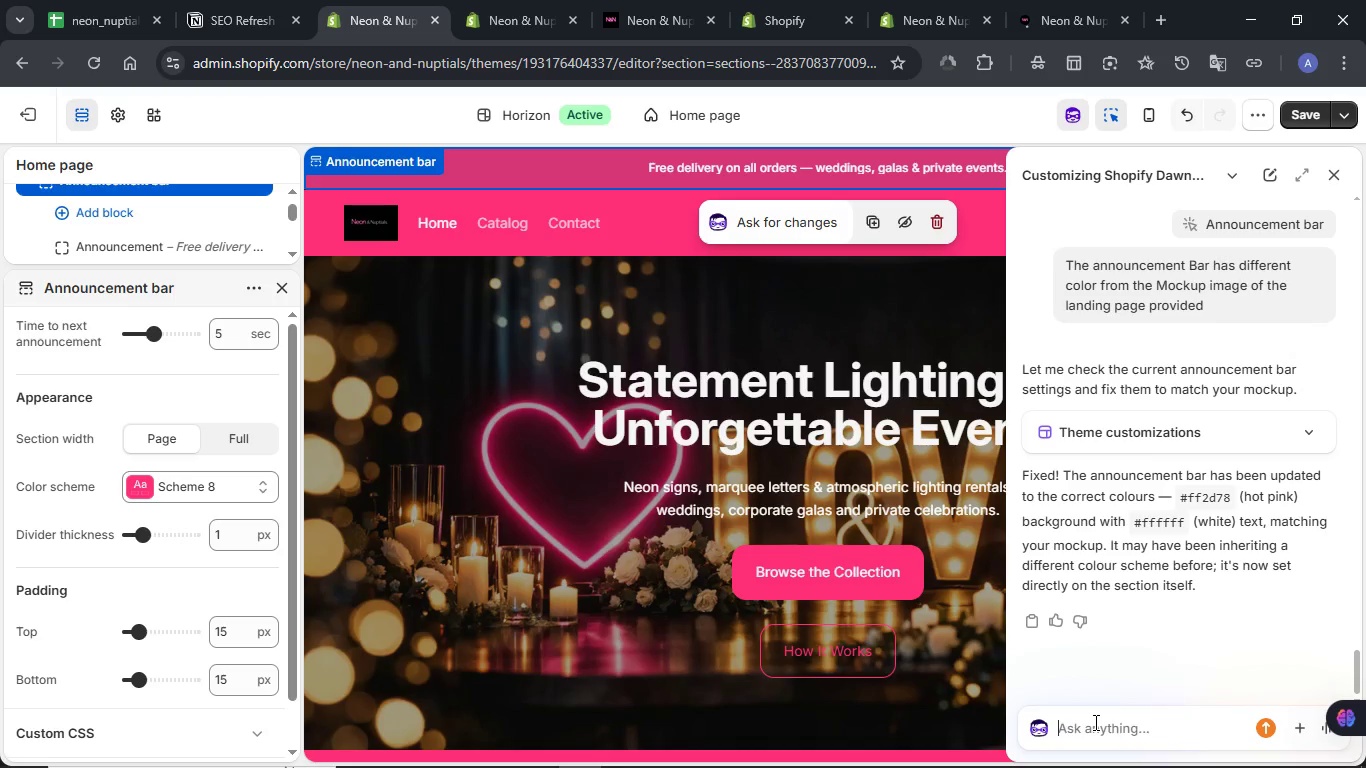 
type(Good but it wasn't only the announcement bar that was edited)
key(NumpadEnter)
 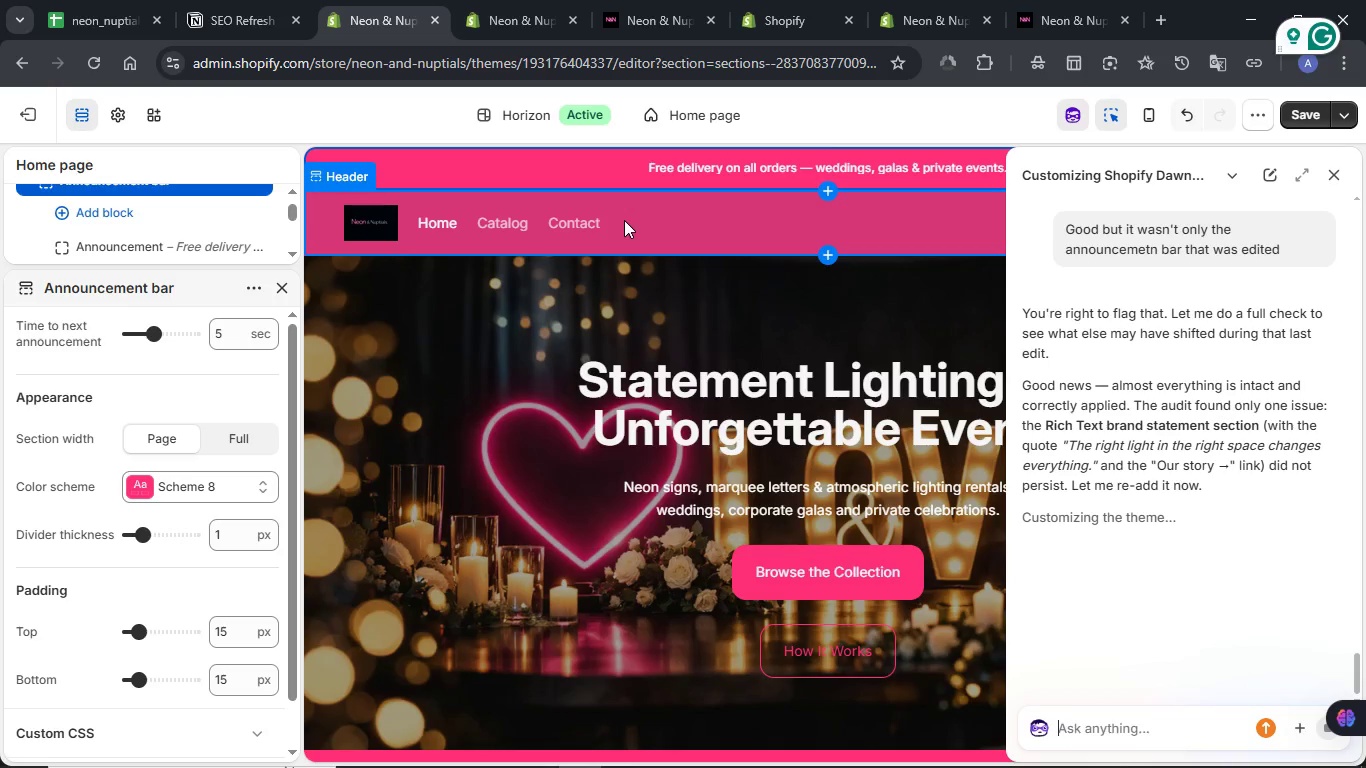 
wait(57.78)
 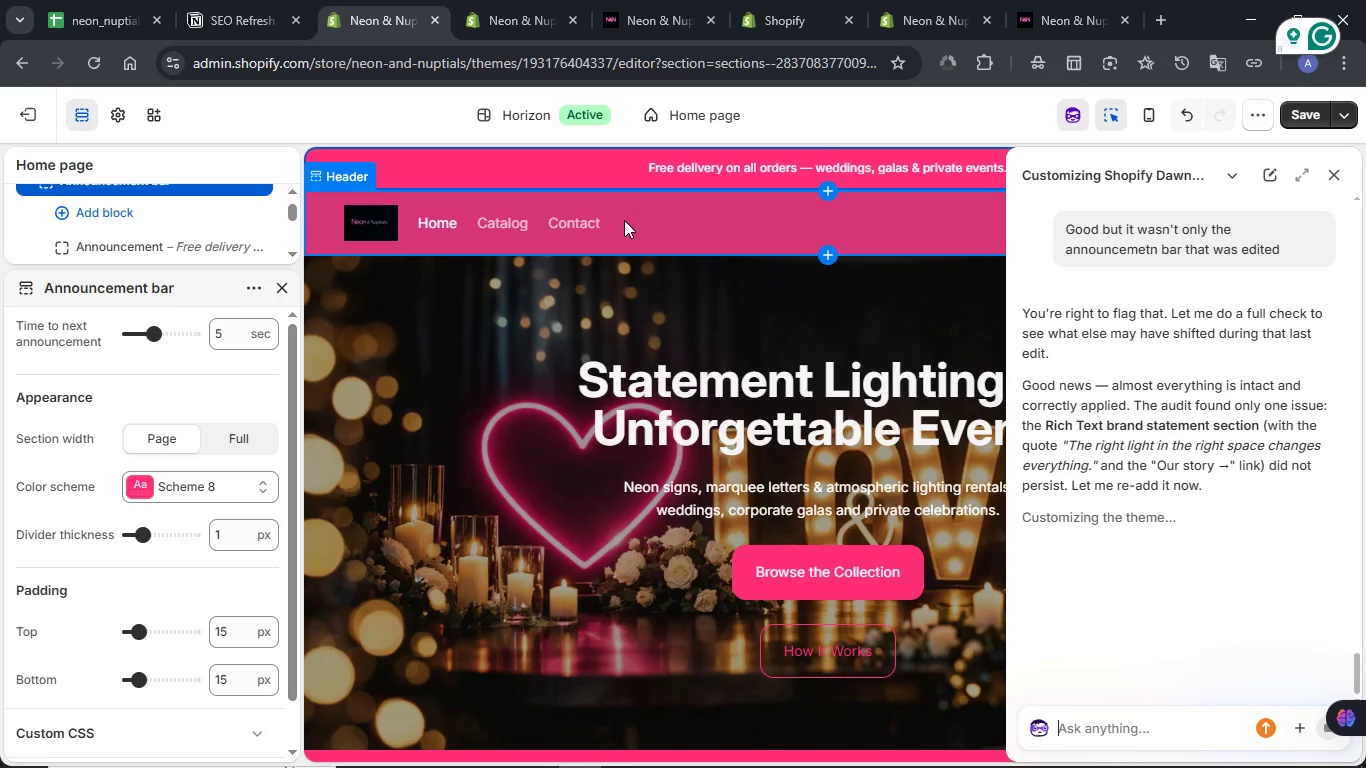 
left_click([192, 491])
 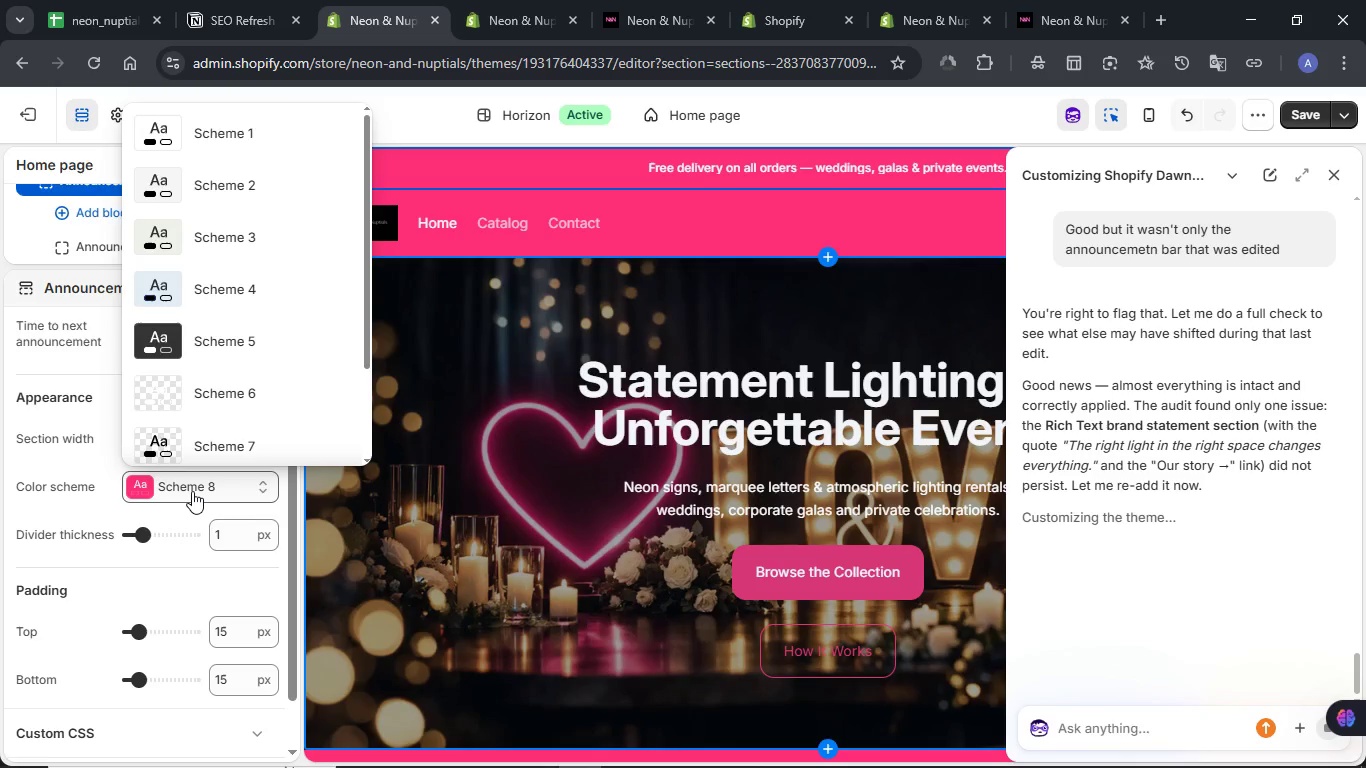 
scroll: coordinate [265, 356], scroll_direction: down, amount: 3.0
 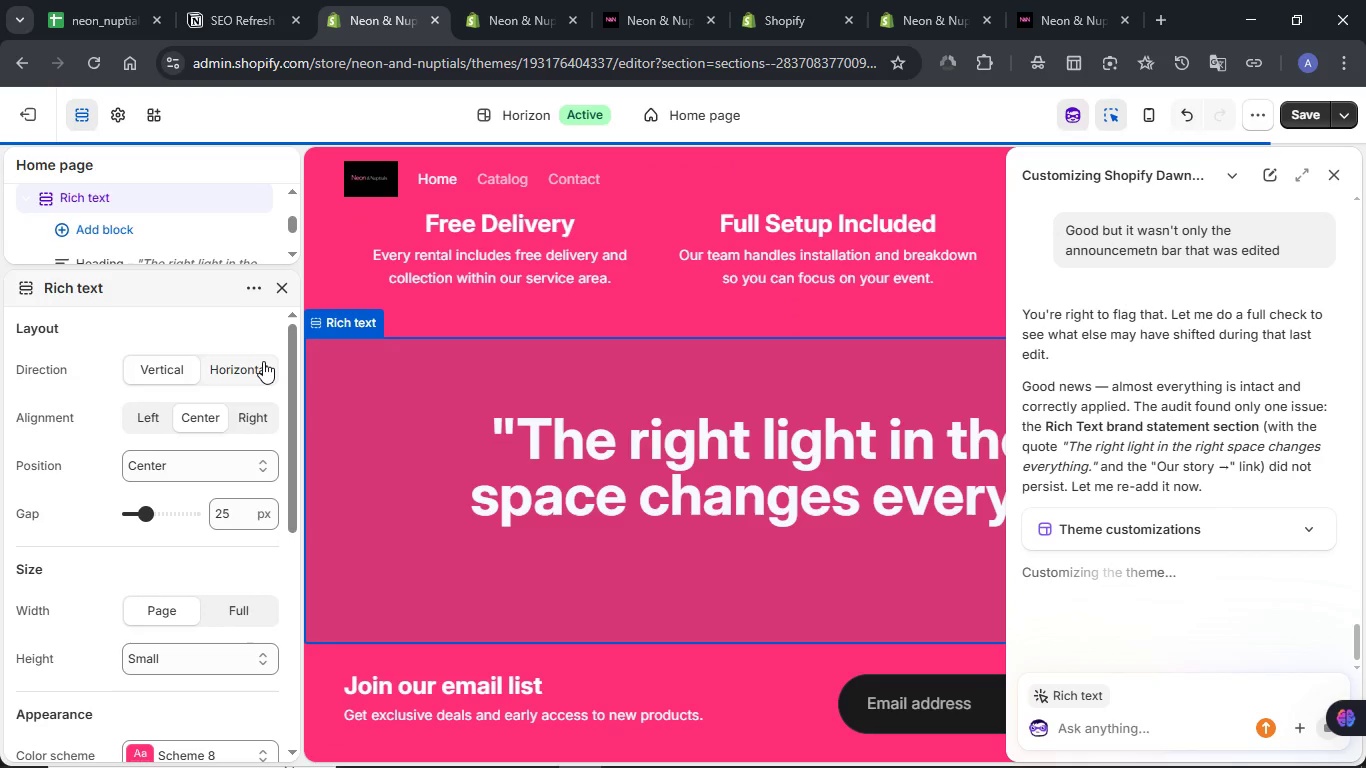 
scroll: coordinate [669, 424], scroll_direction: up, amount: 13.0
 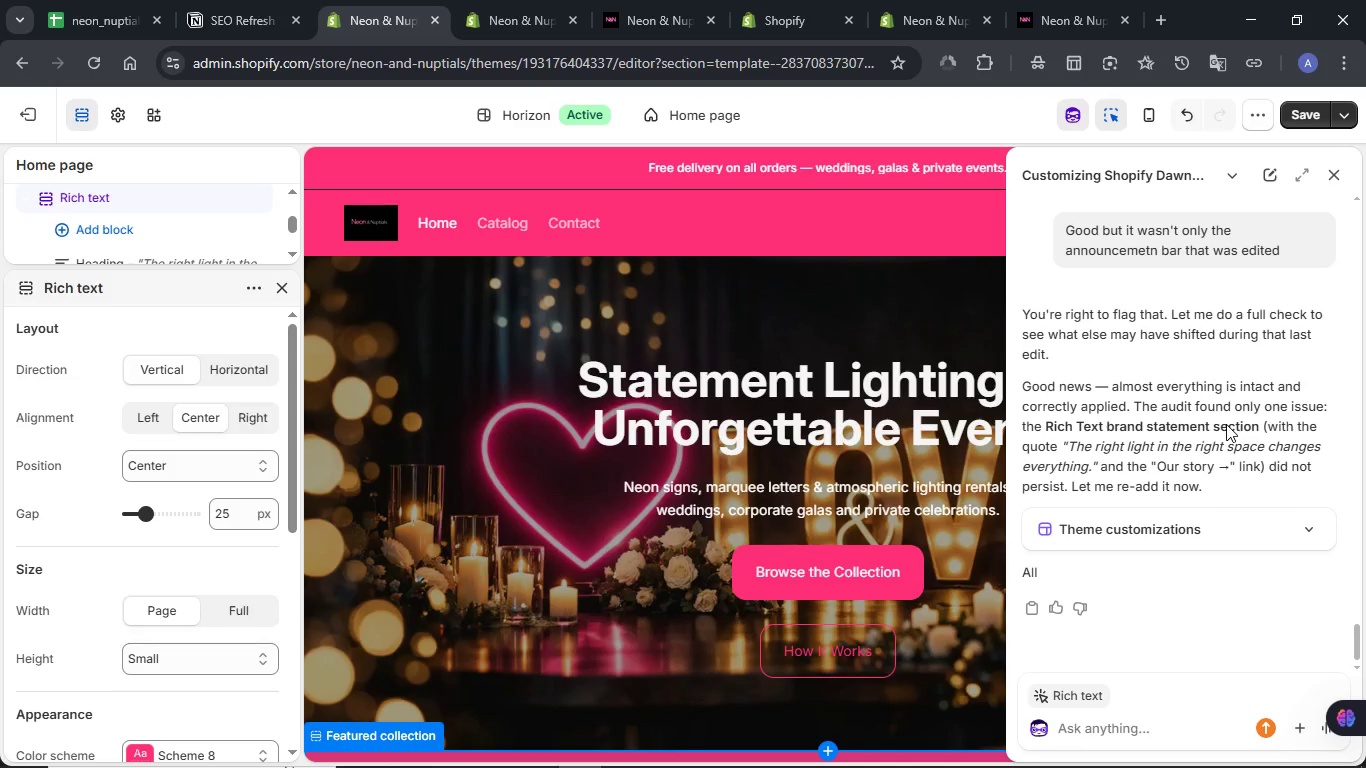 
scroll: coordinate [832, 475], scroll_direction: down, amount: 1.0
 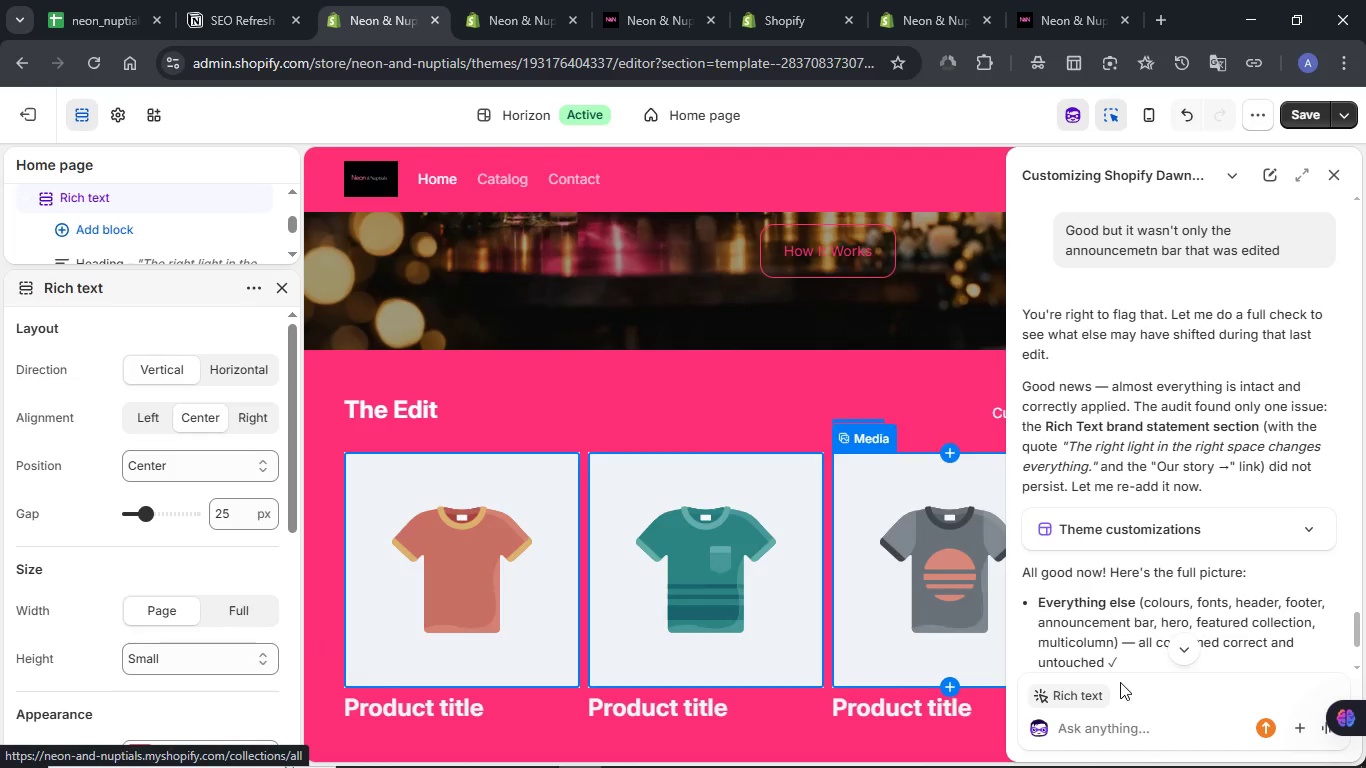 
left_click([1120, 729])
 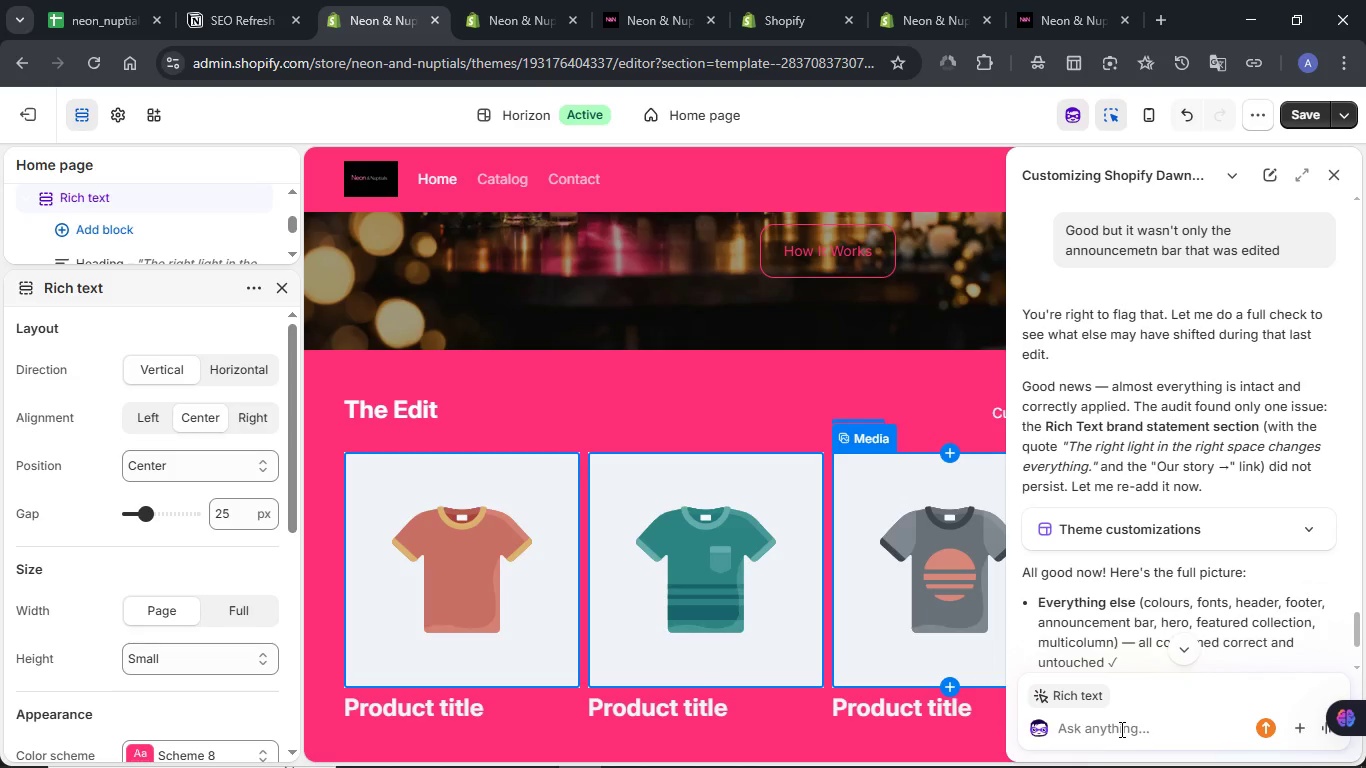 
type(Why i sth ewhole page pink?)
 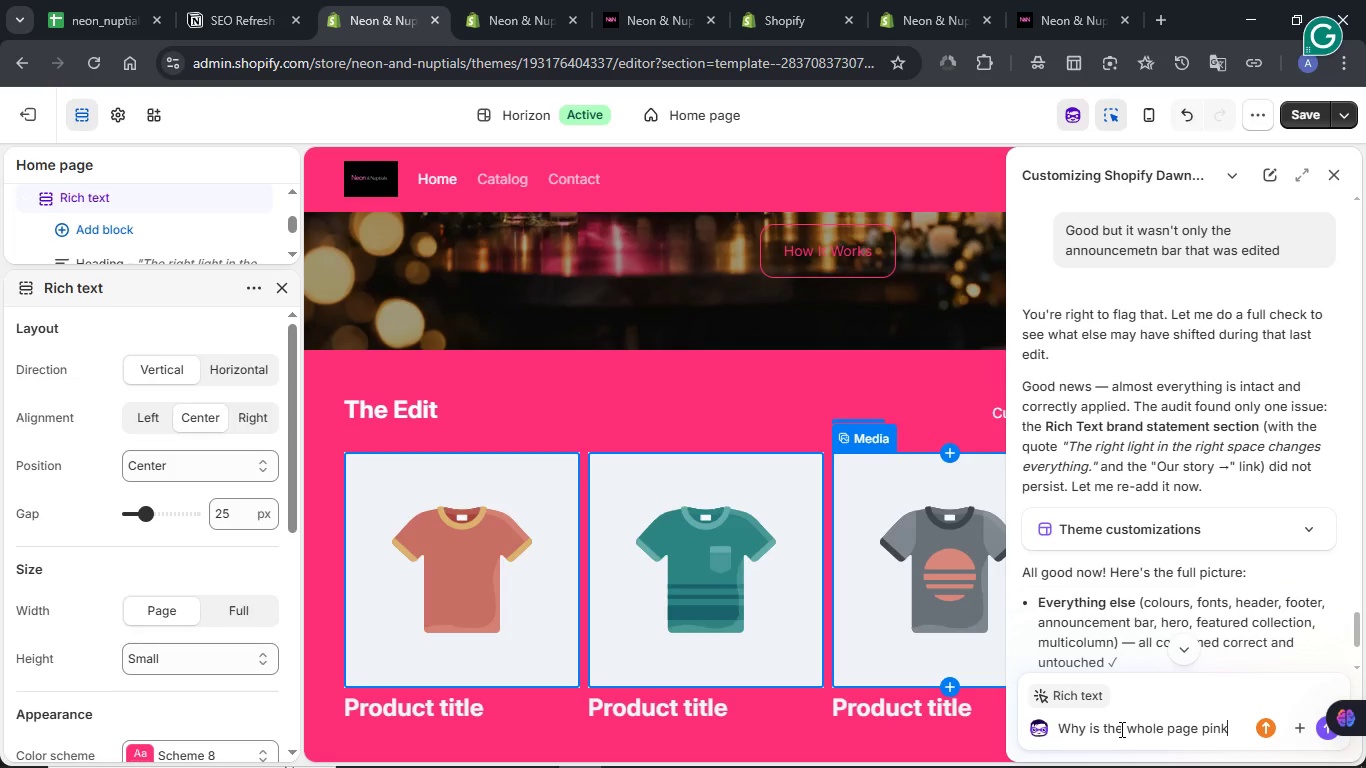 
key(Enter)
 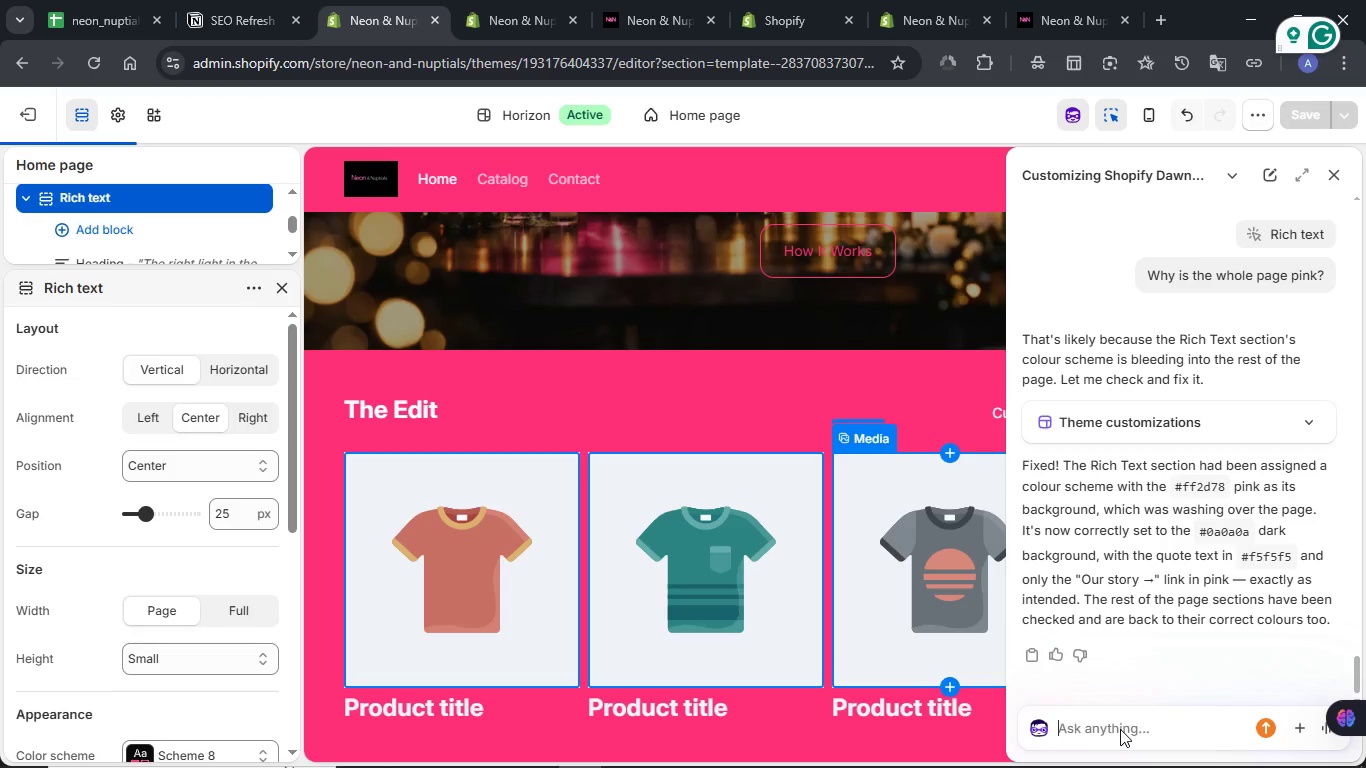 
wait(41.36)
 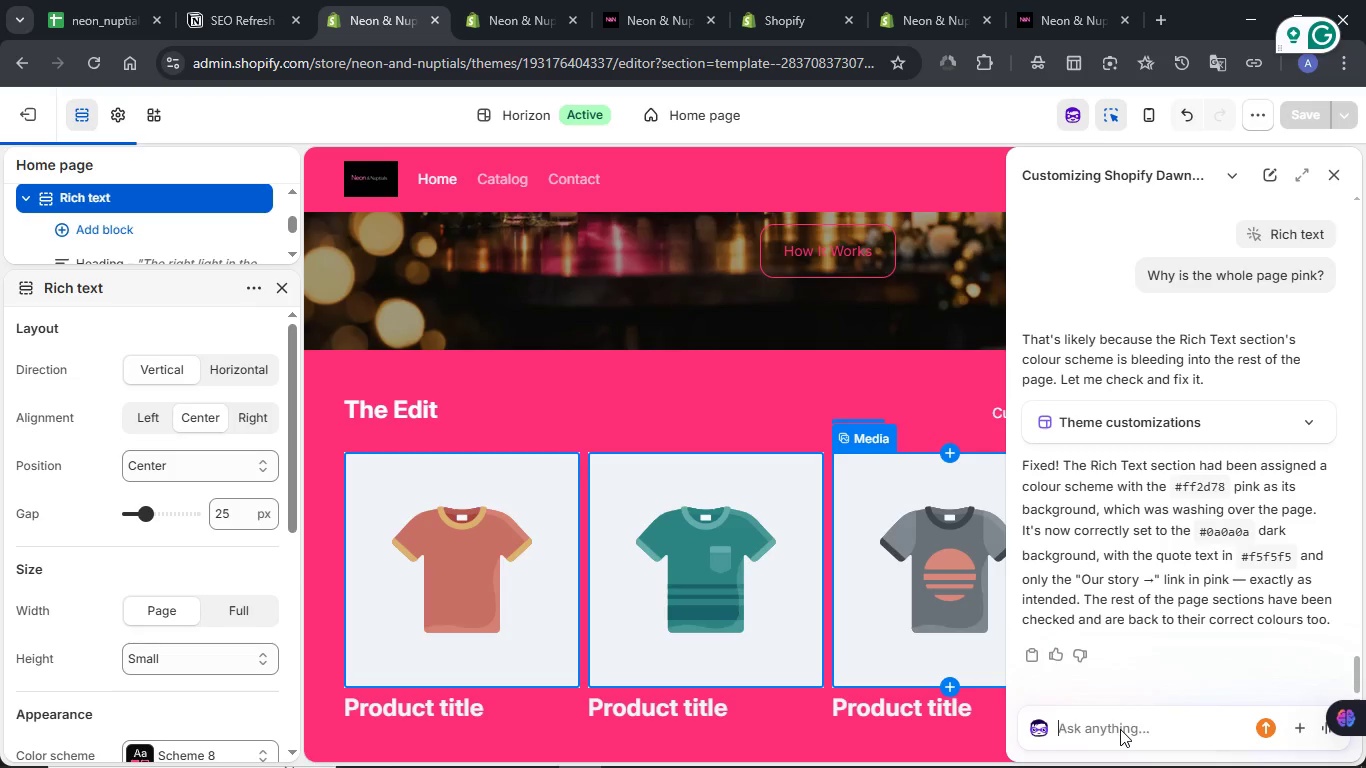 
scroll: coordinate [640, 396], scroll_direction: up, amount: 12.0
 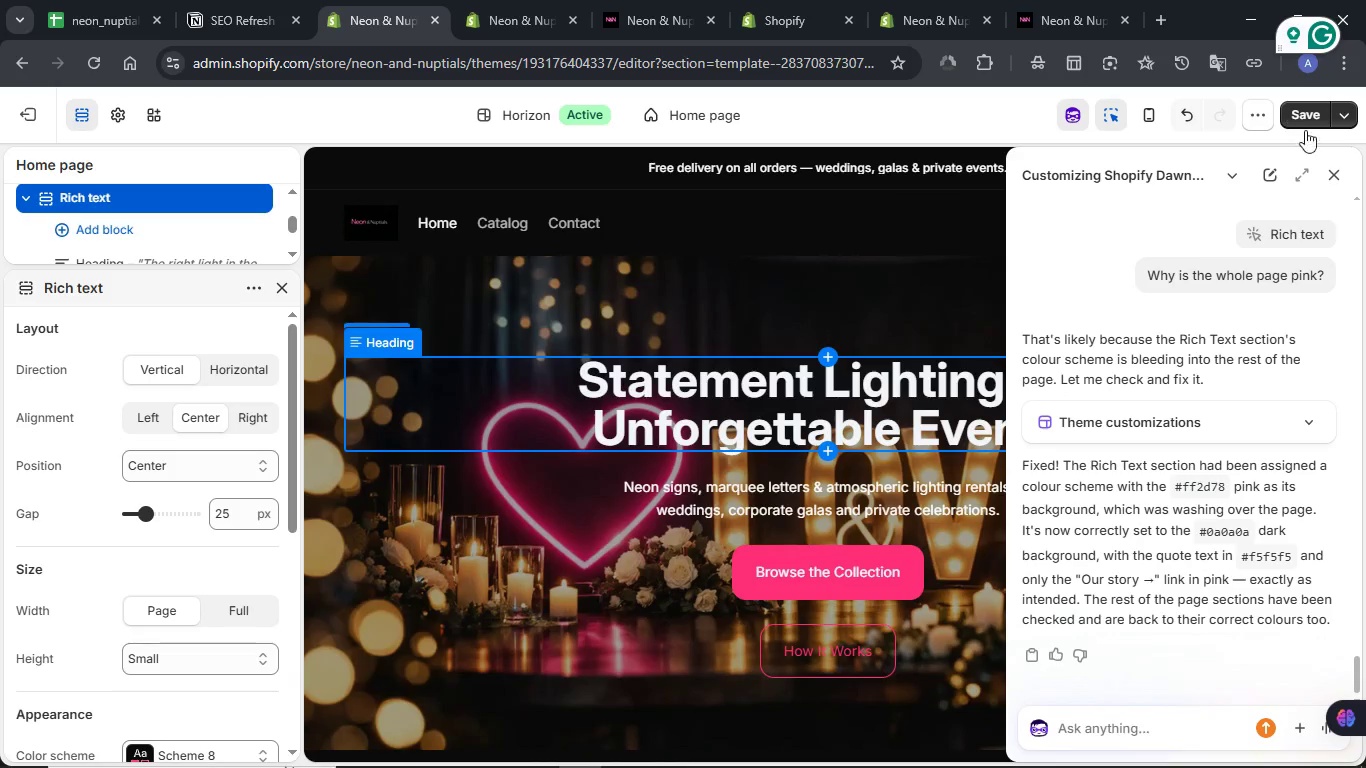 
left_click([1308, 120])
 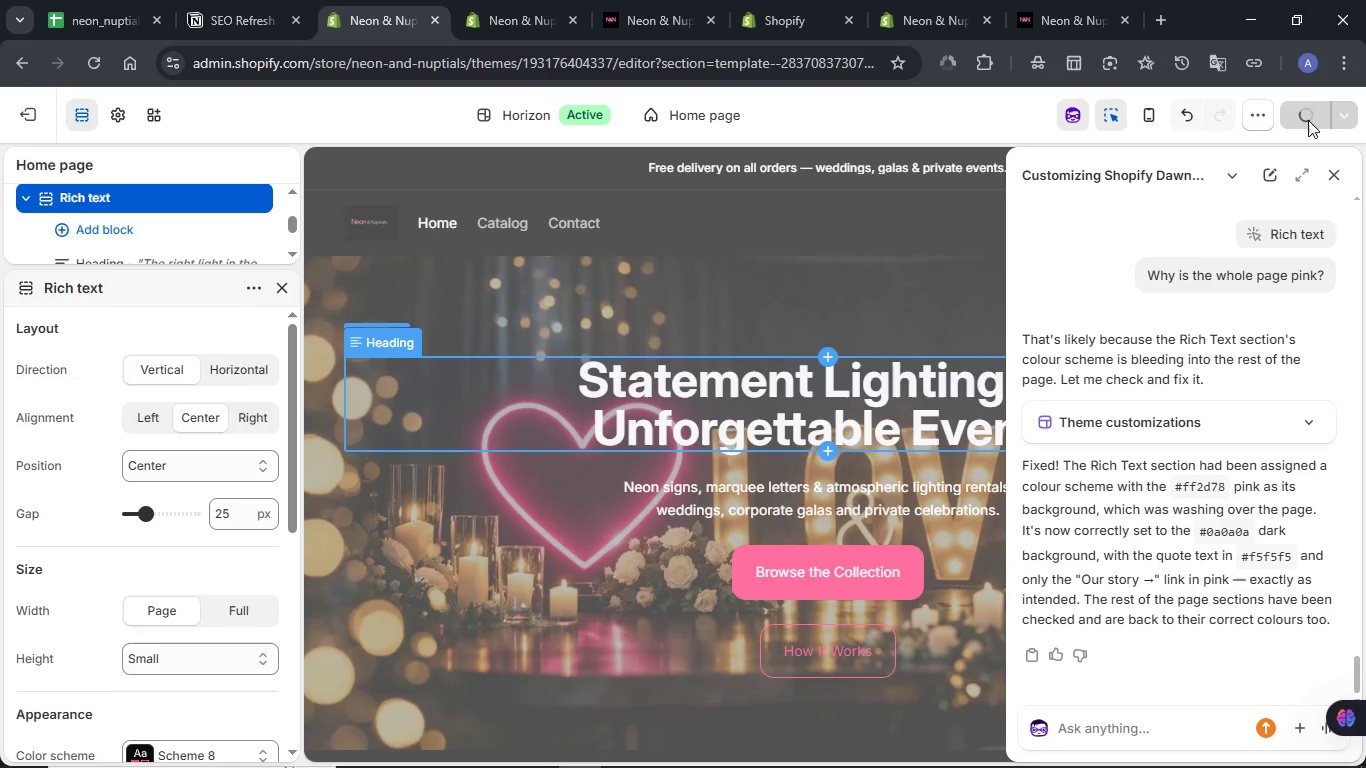 
wait(5.7)
 